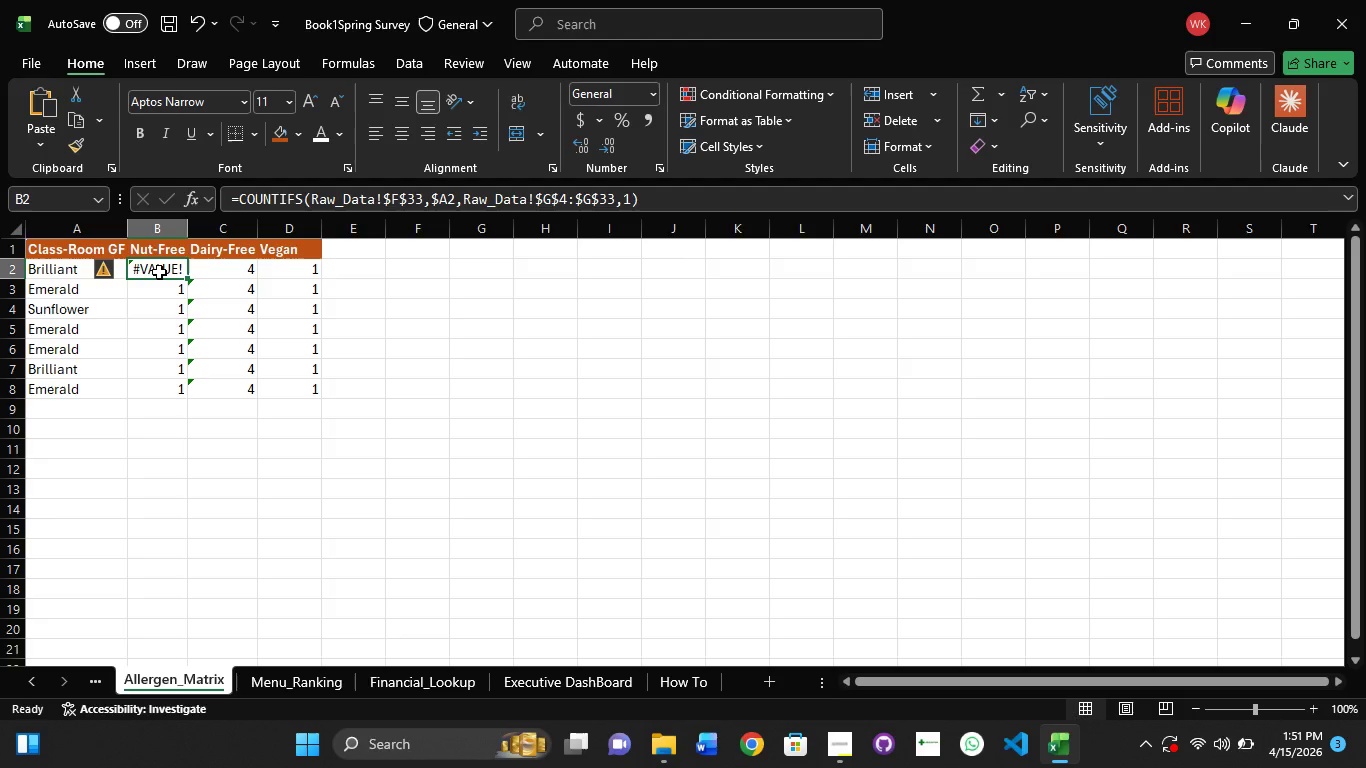 
left_click([159, 272])
 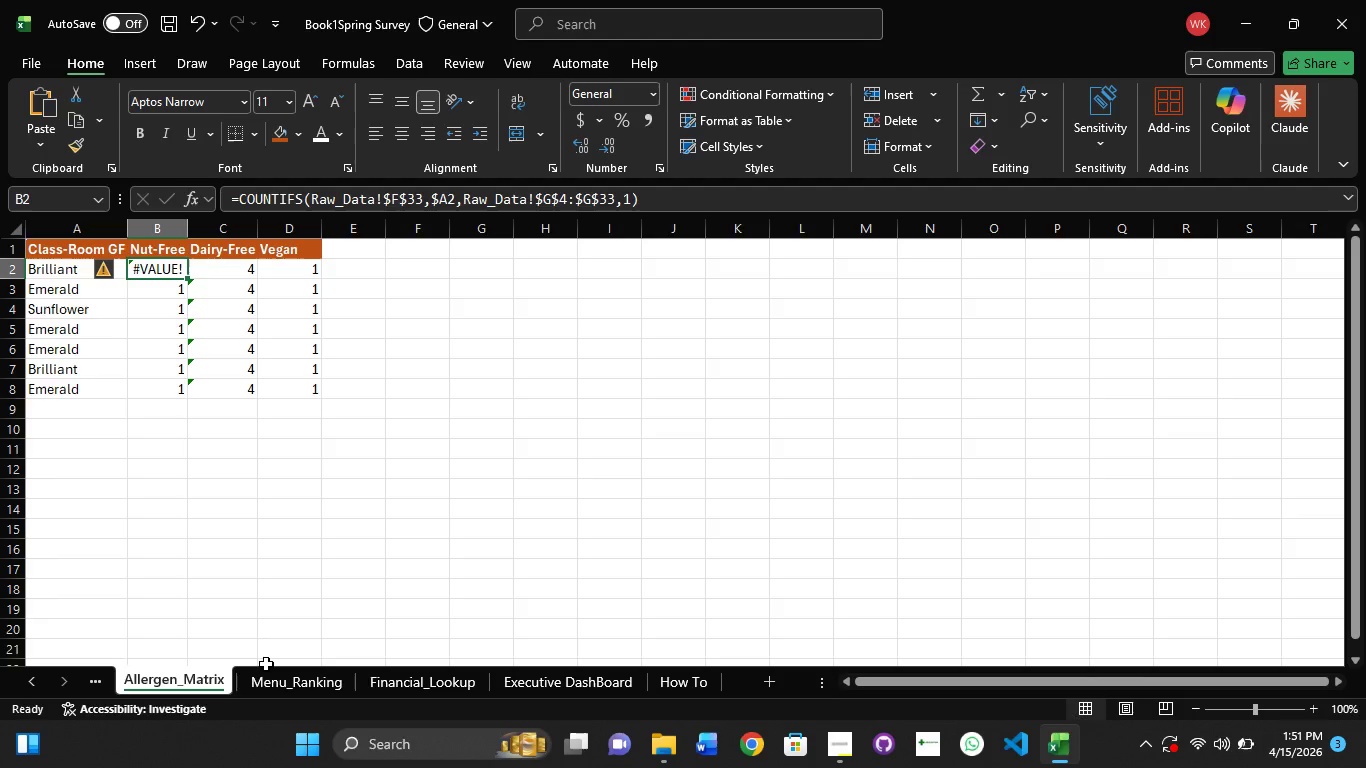 
wait(8.13)
 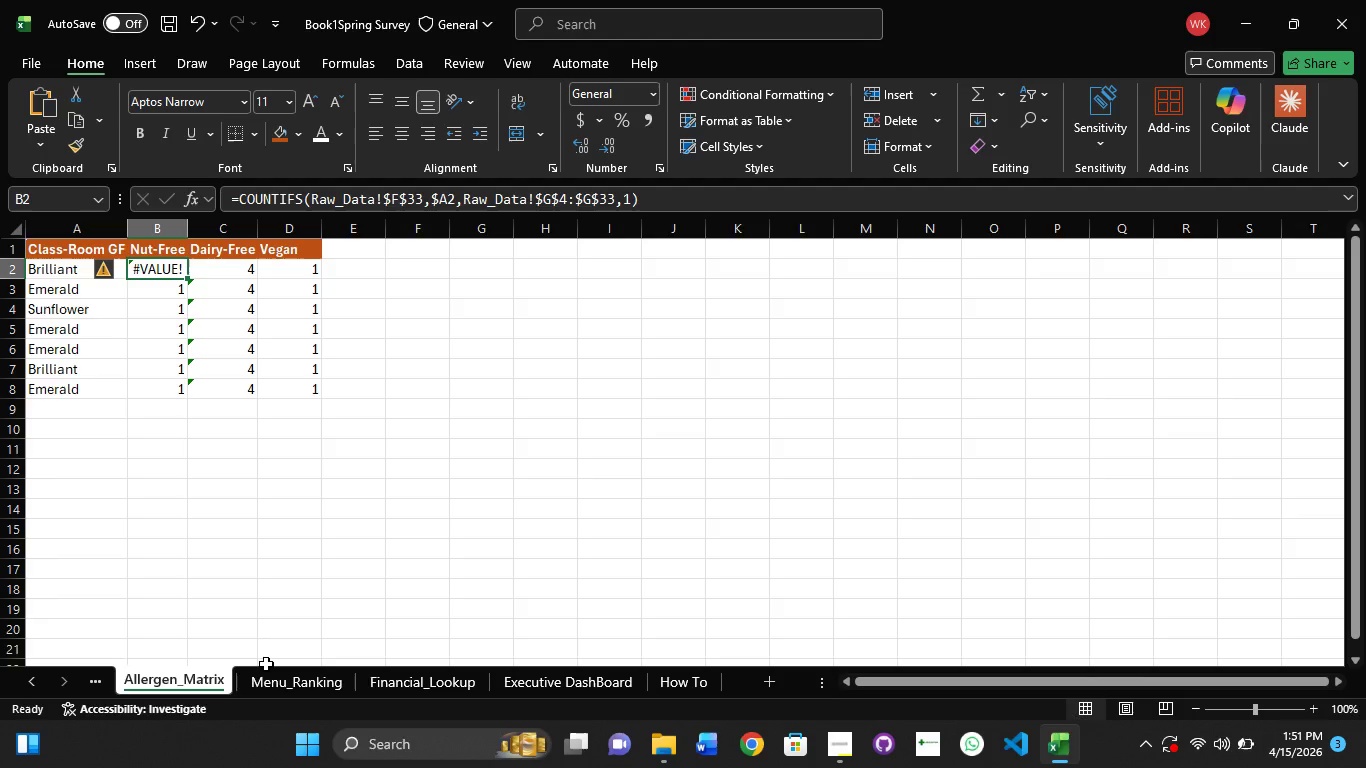 
mouse_move([43, 675])
 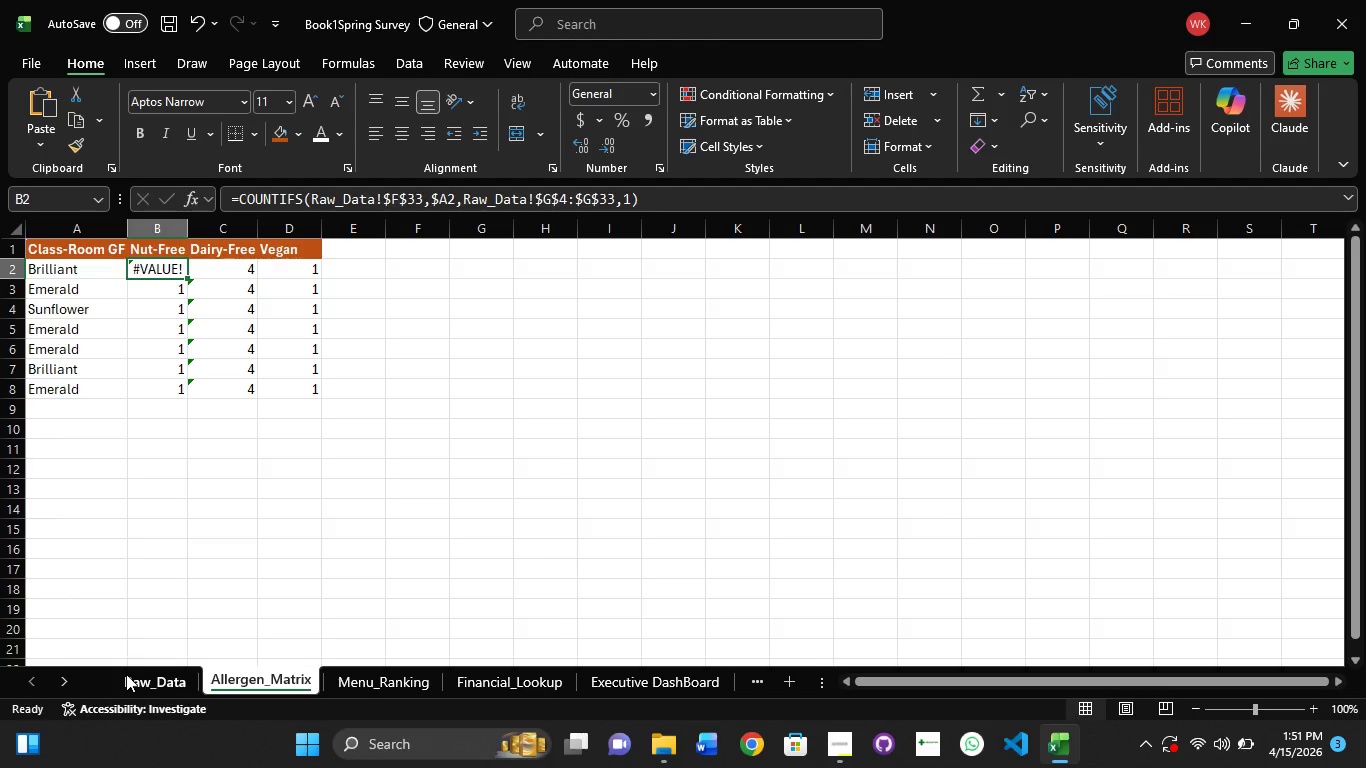 
left_click([126, 674])
 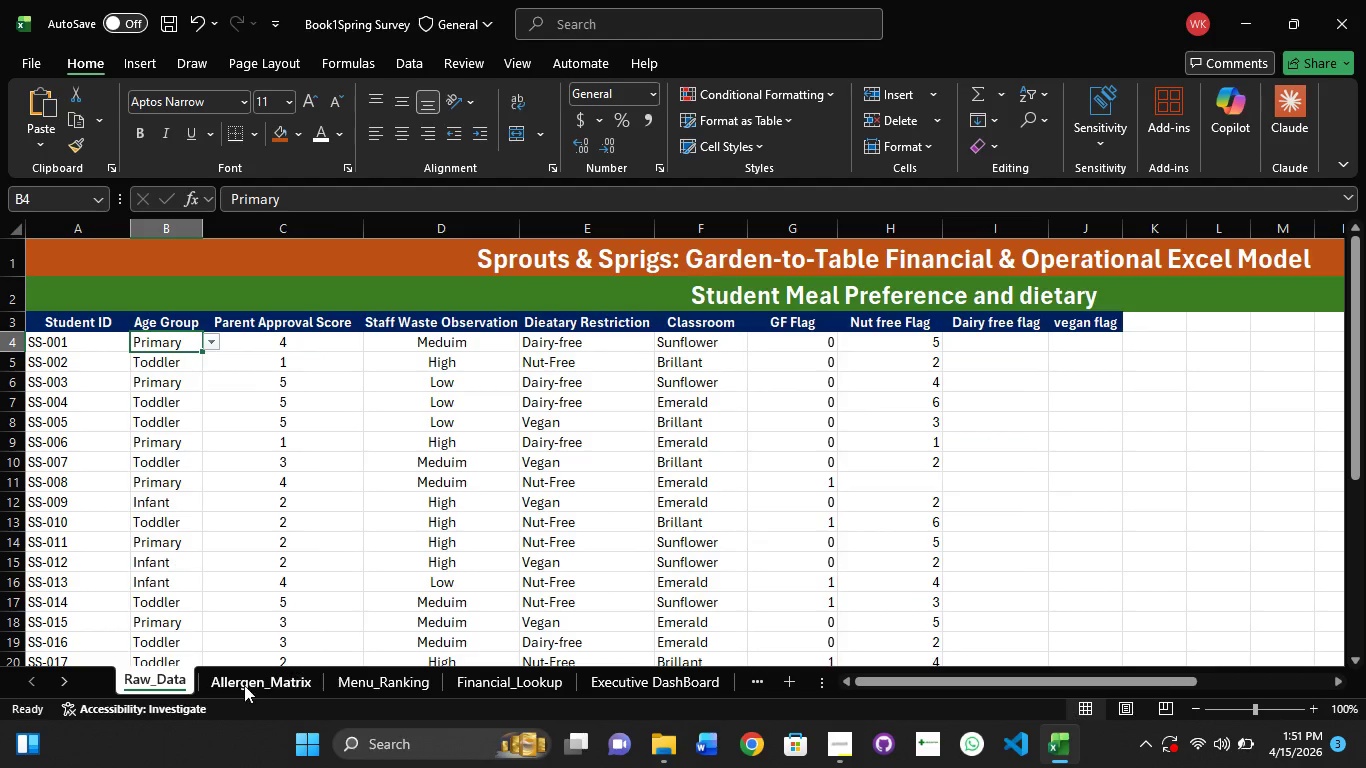 
left_click([257, 685])
 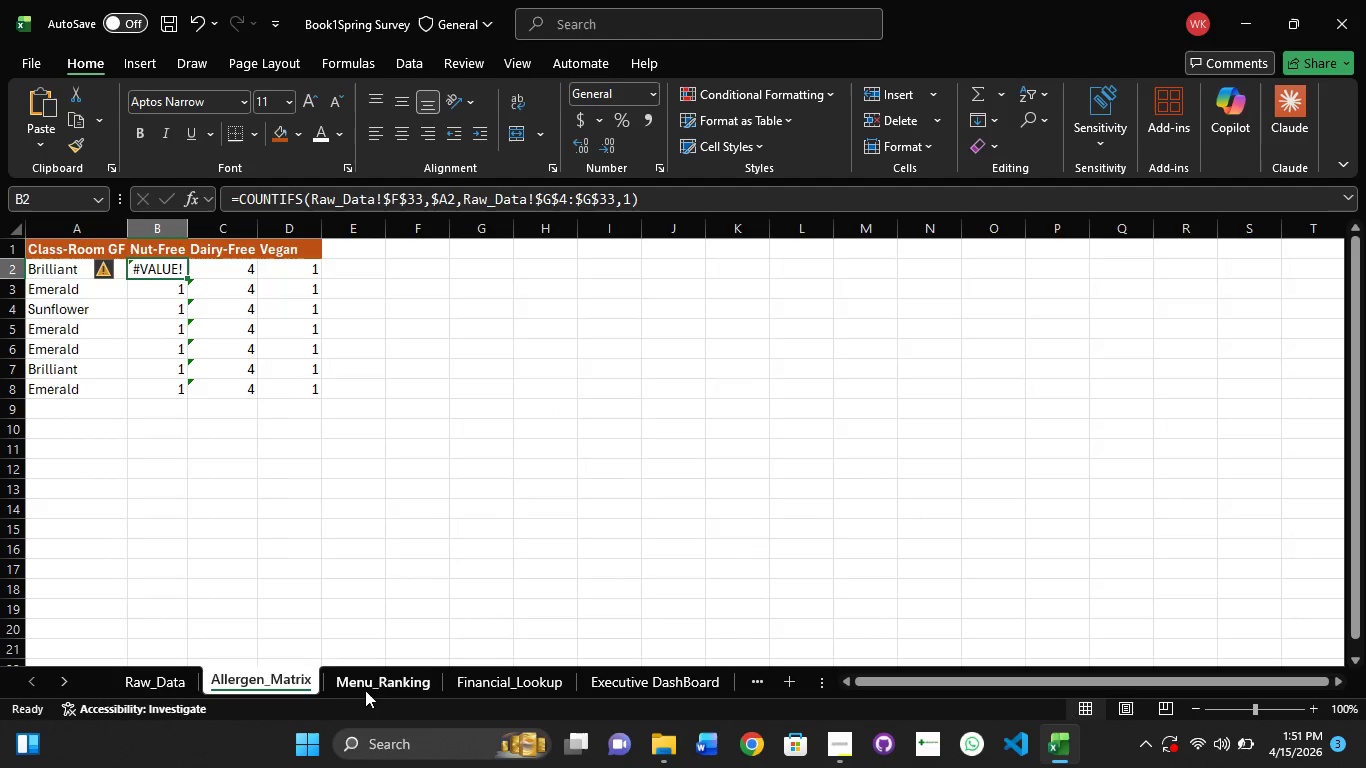 
left_click([366, 690])
 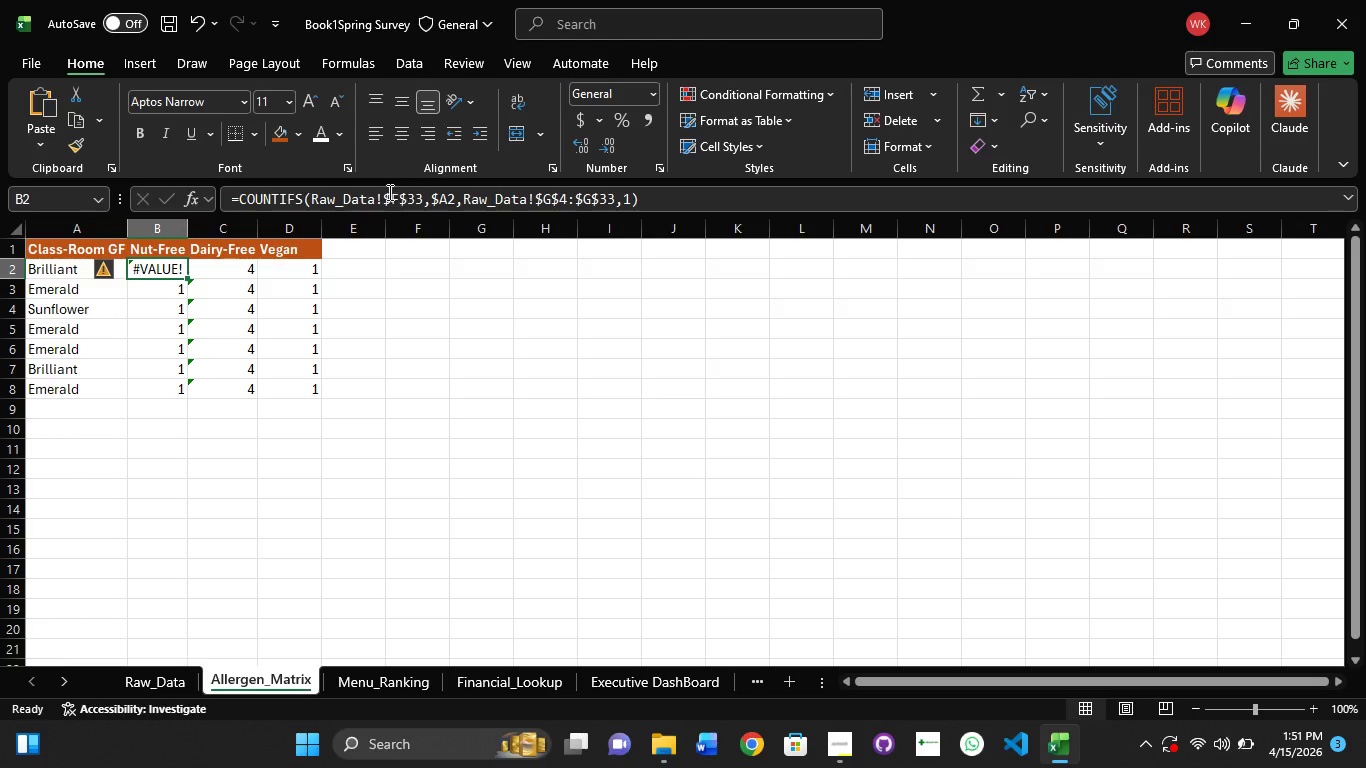 
left_click([399, 200])
 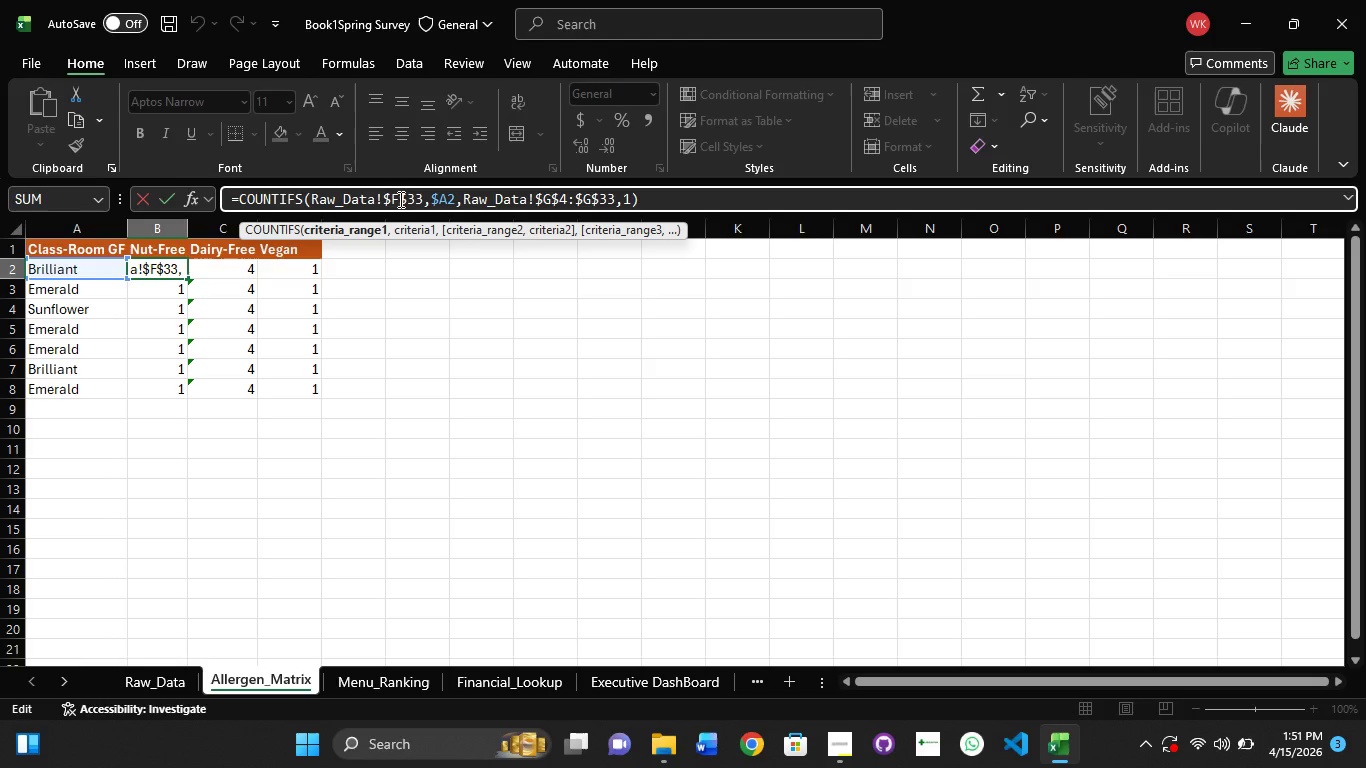 
key(4)
 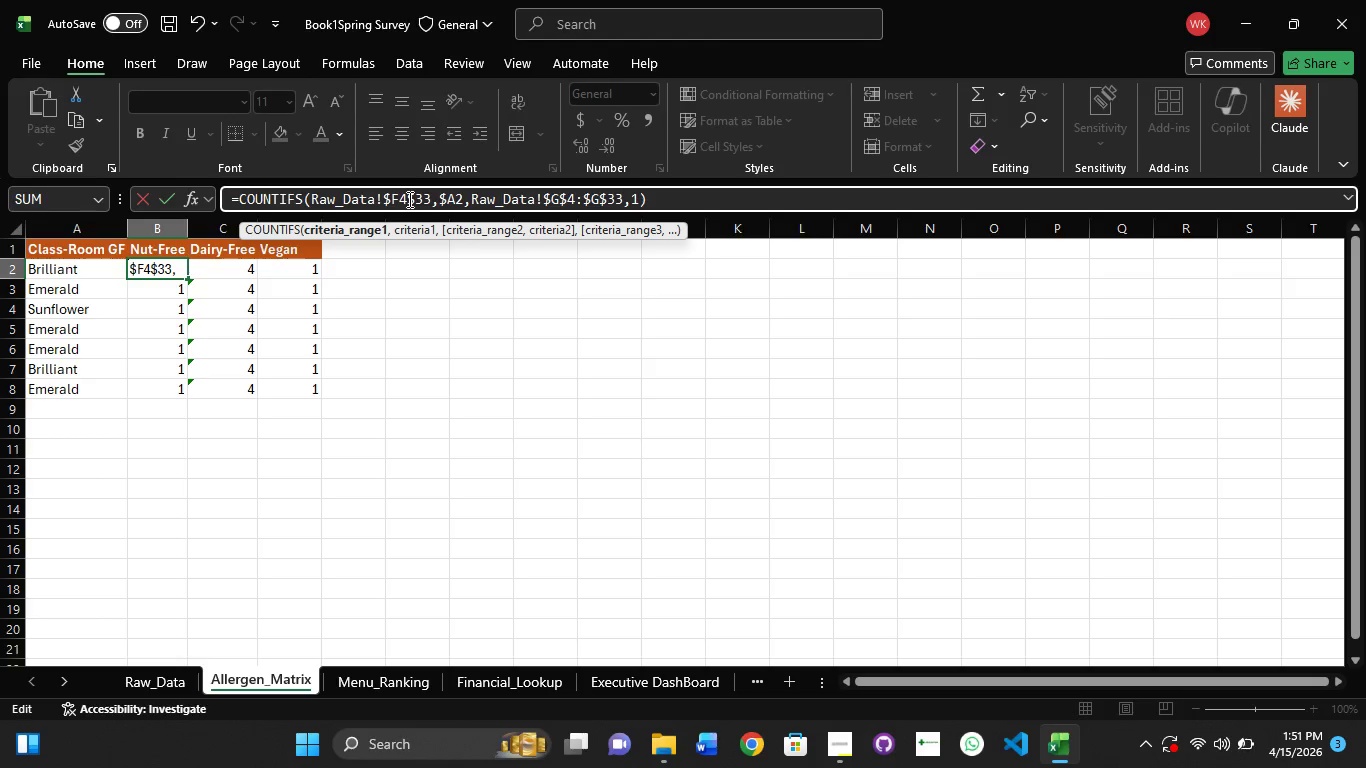 
key(Enter)
 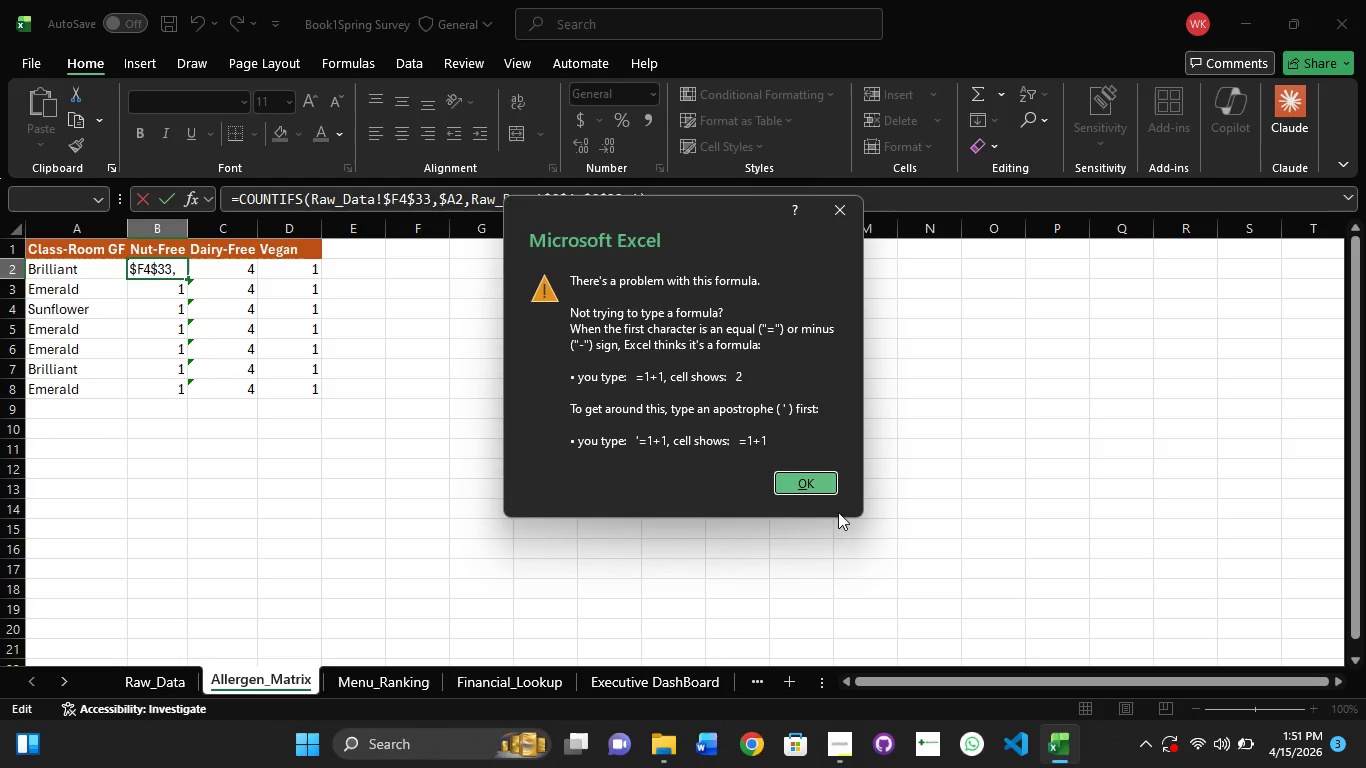 
left_click([808, 479])
 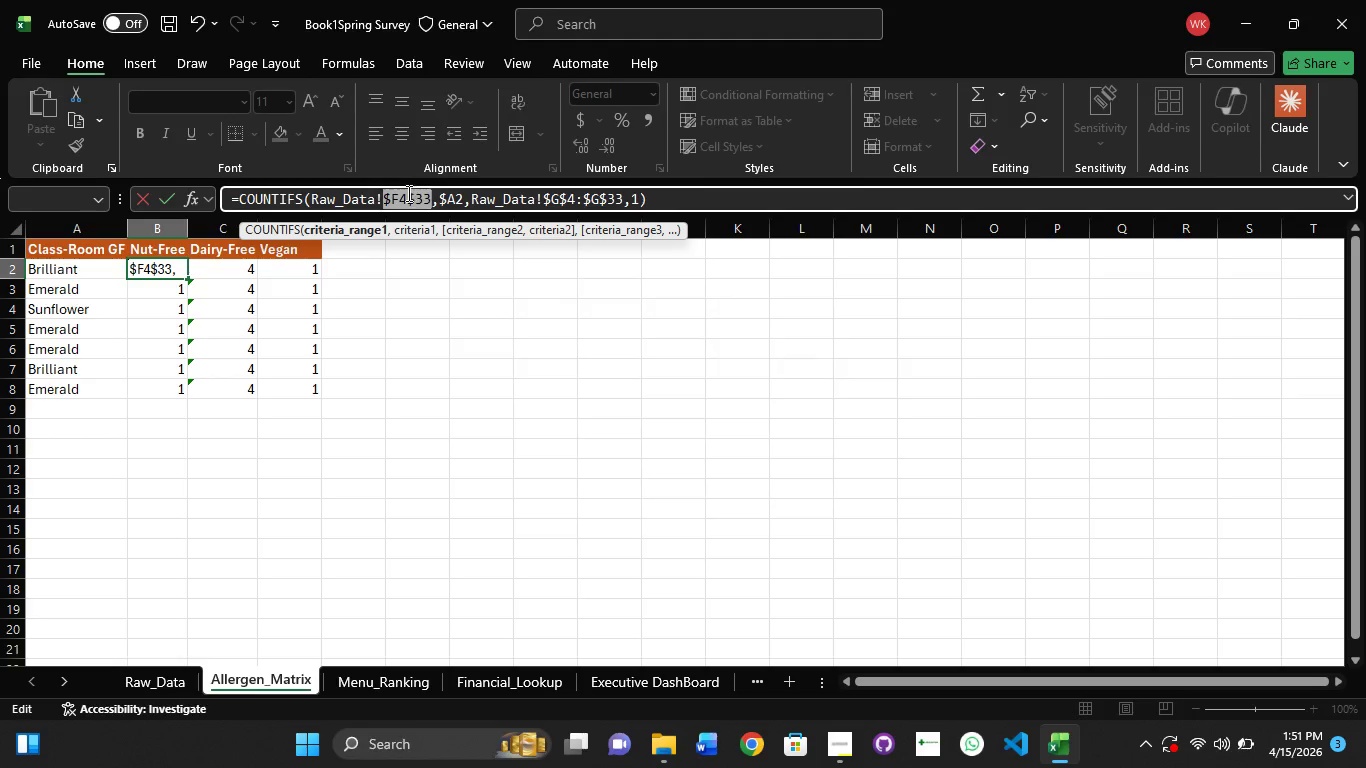 
left_click([406, 197])
 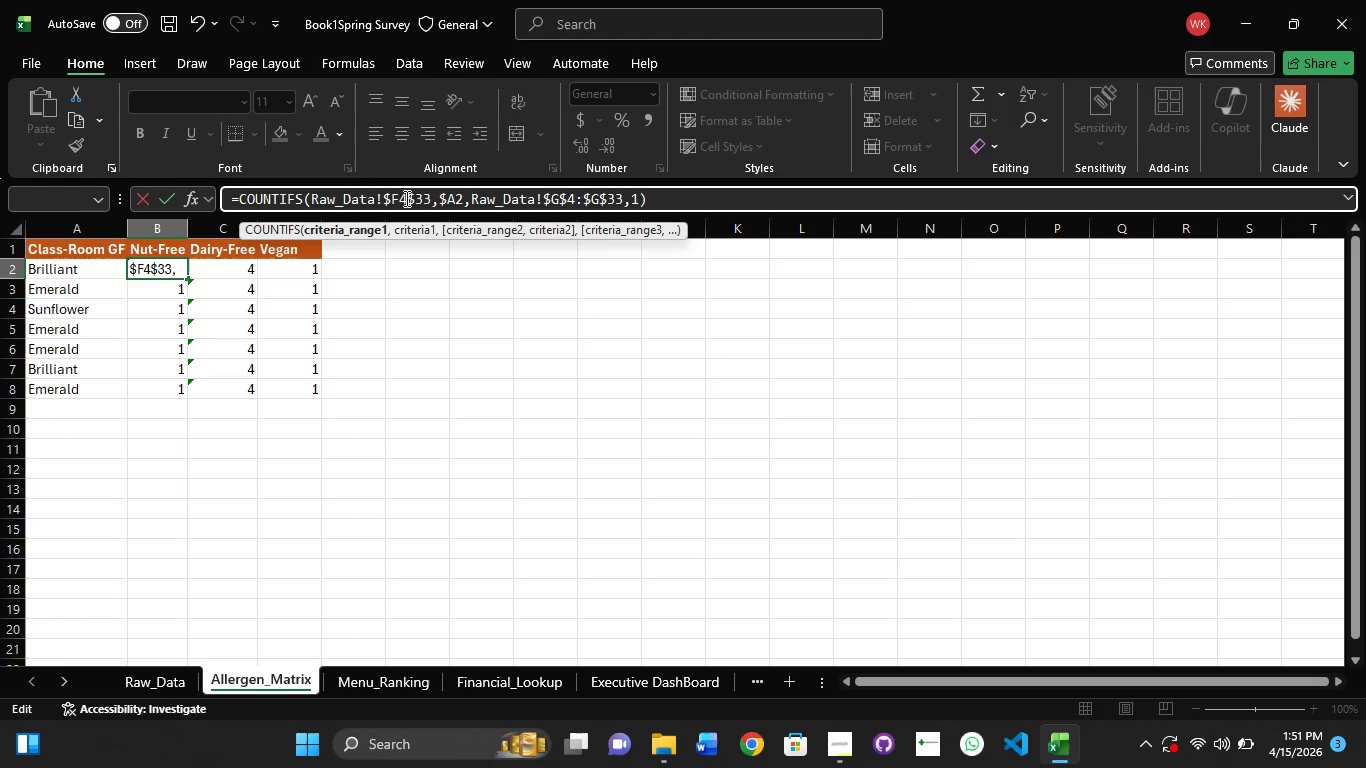 
key(Backspace)
 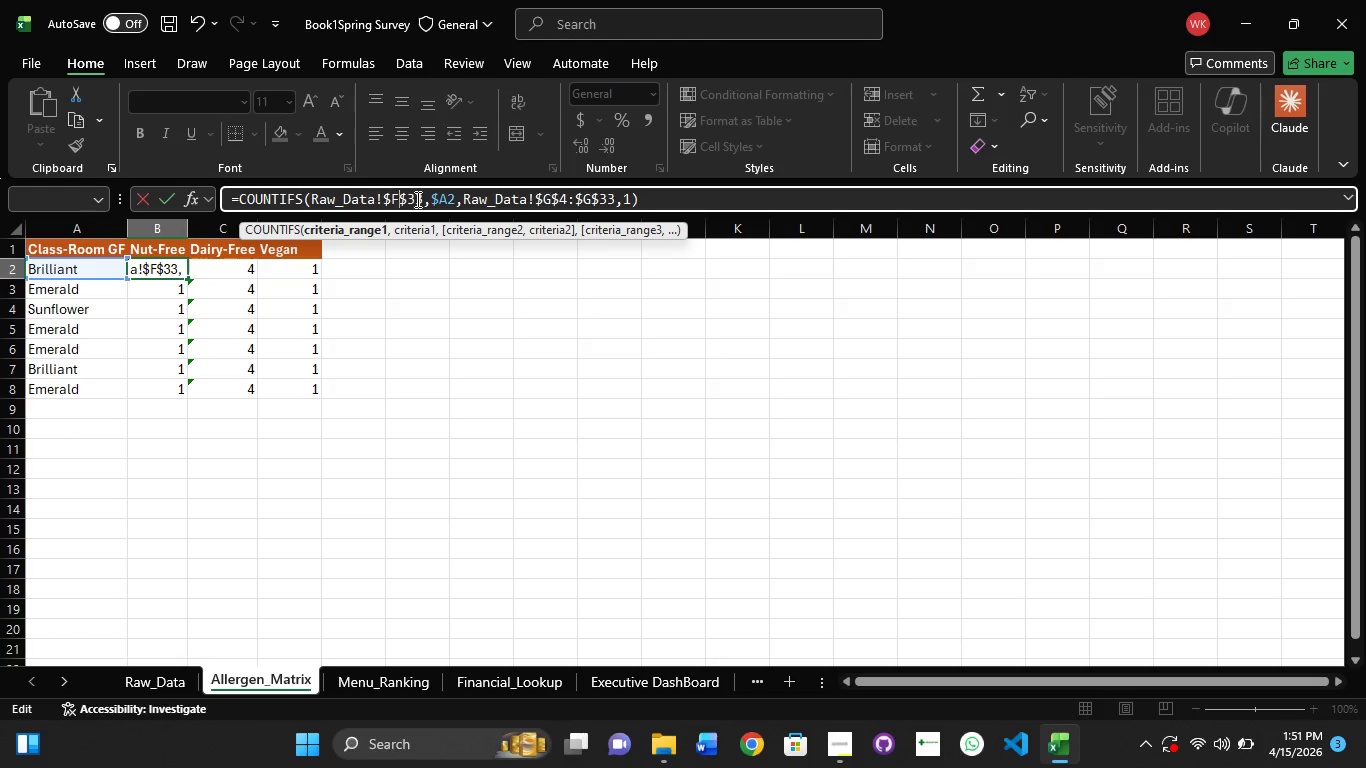 
wait(7.19)
 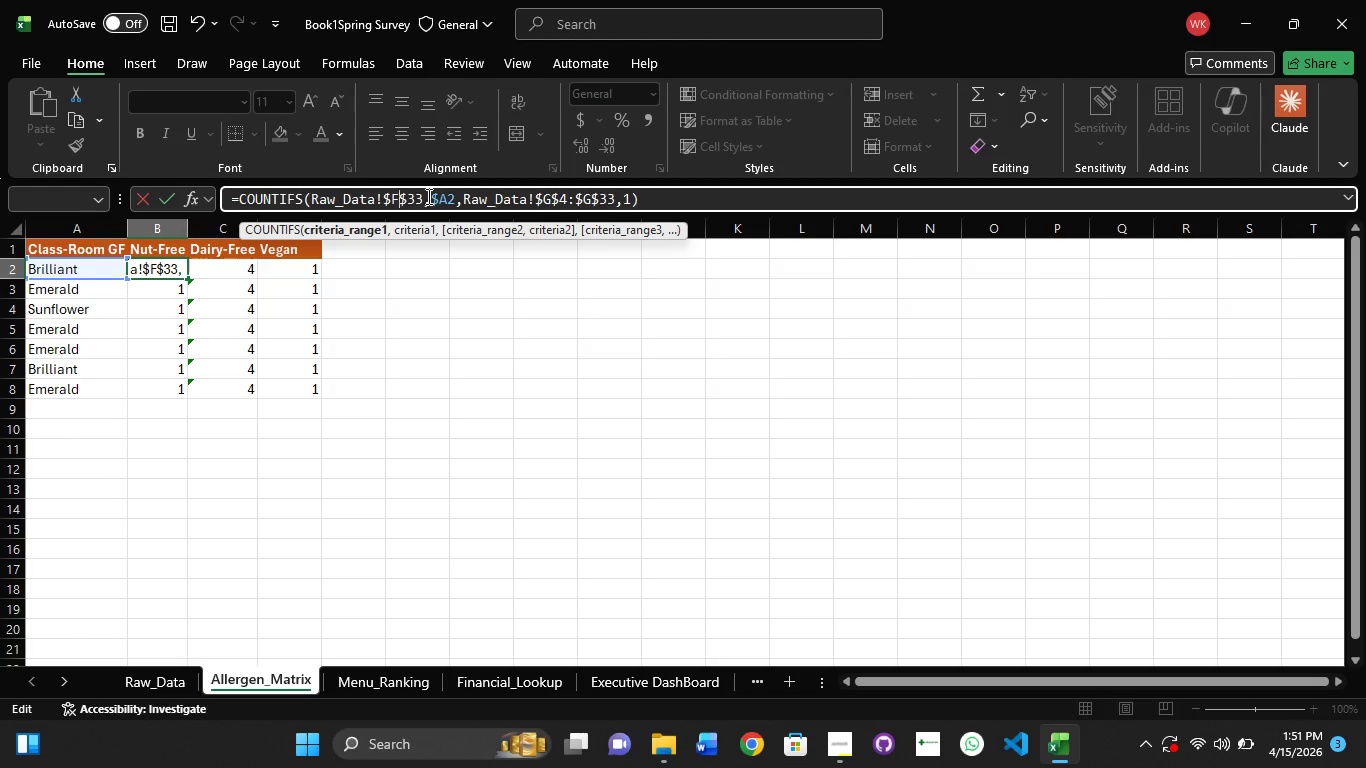 
left_click([405, 204])
 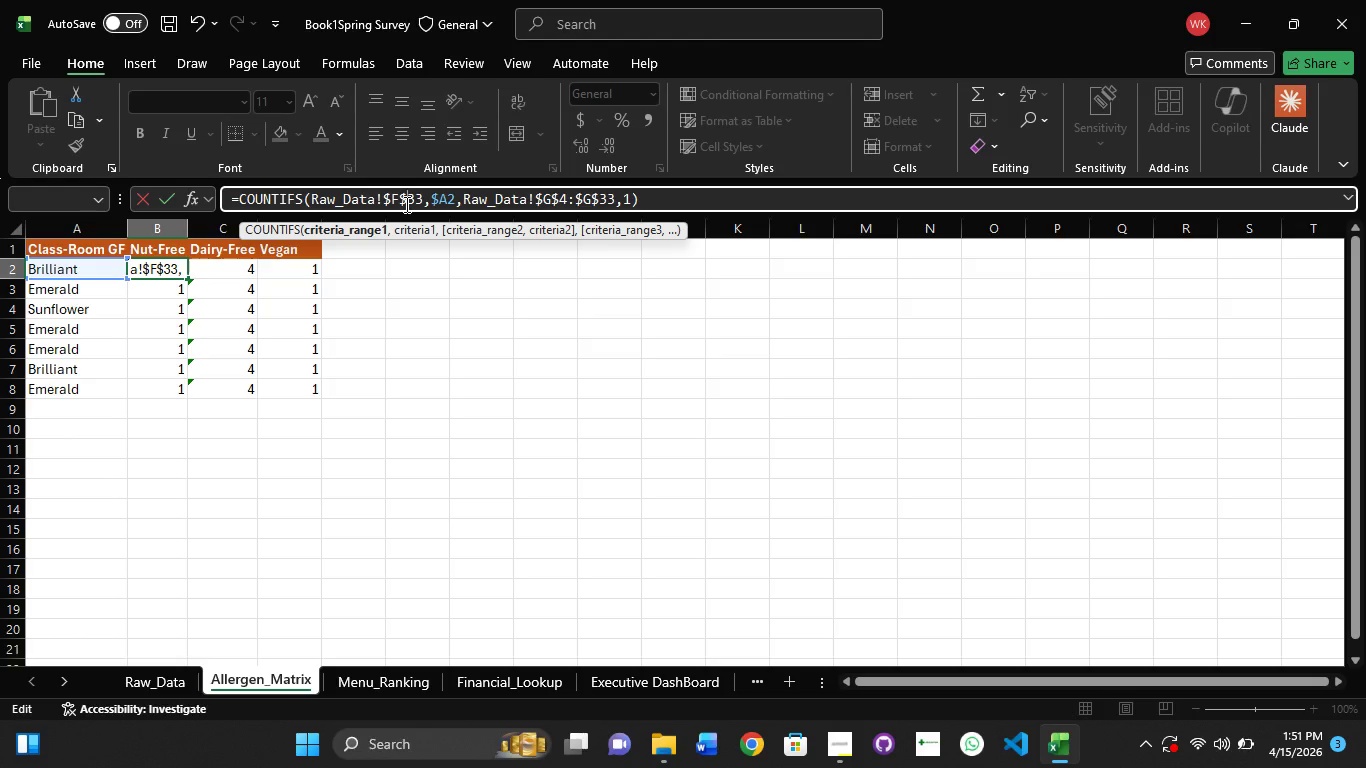 
key(Backspace)
 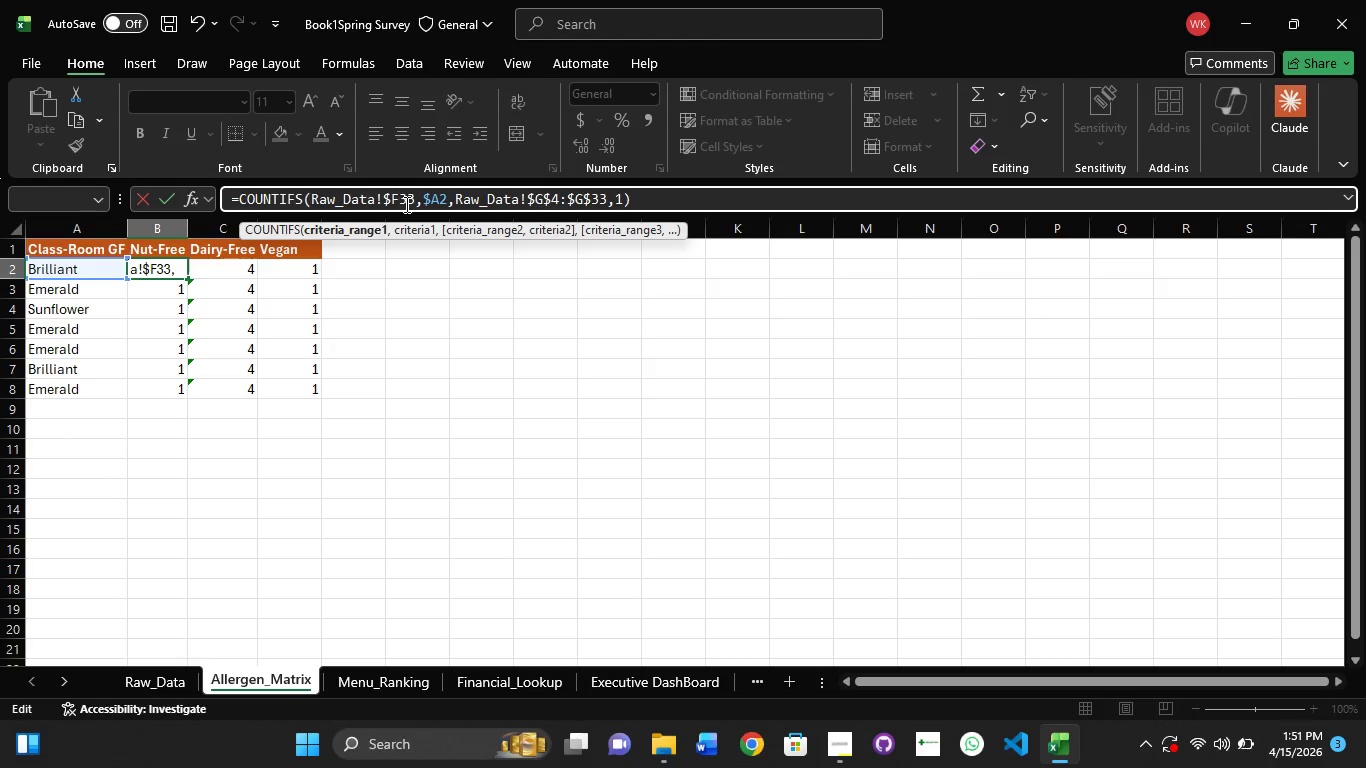 
key(Enter)
 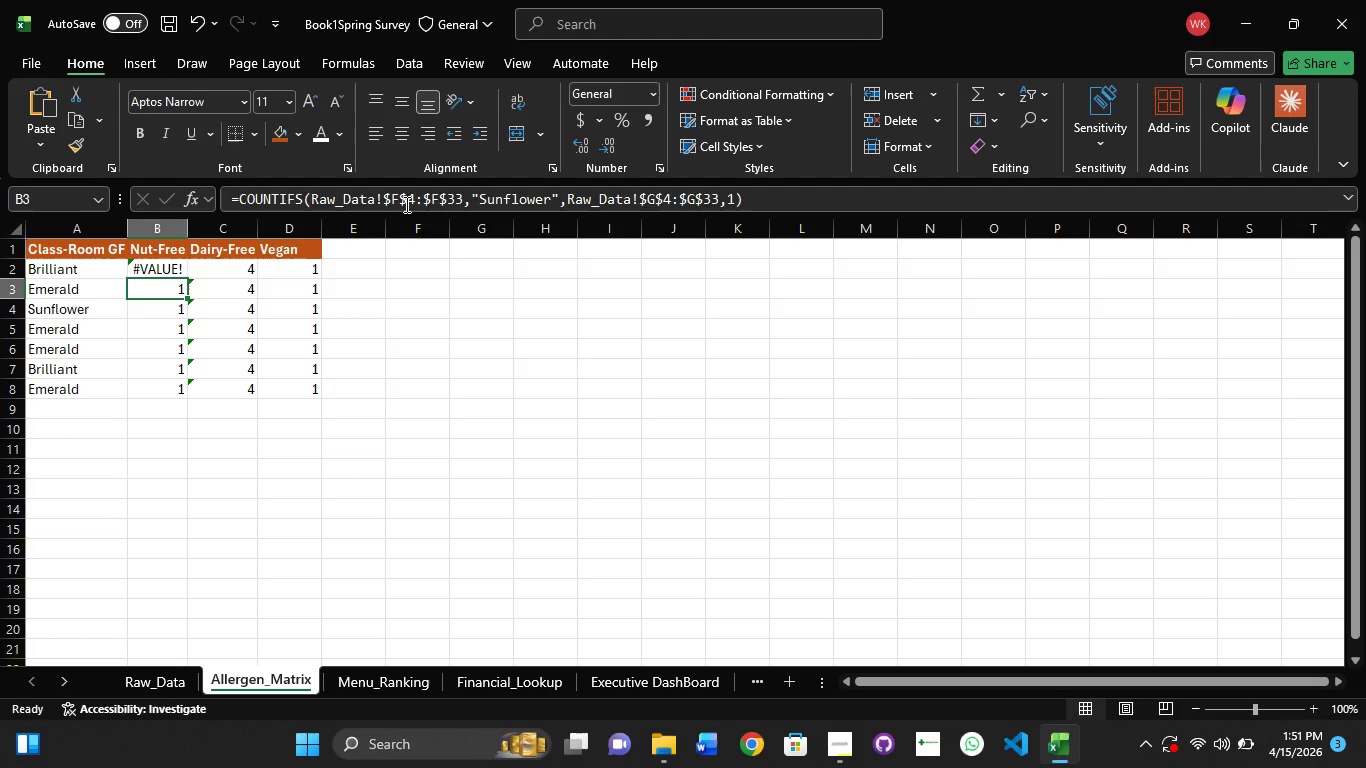 
key(Control+Z)
 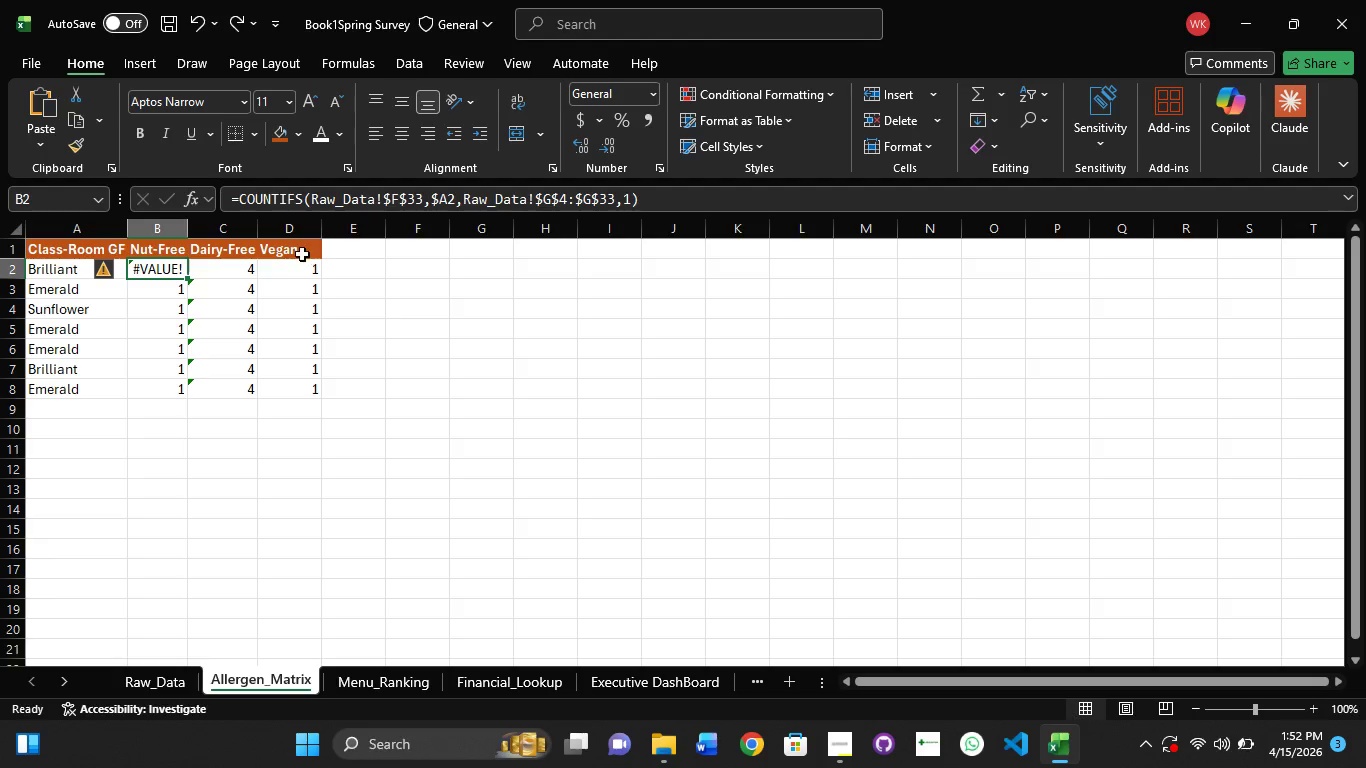 
key(Control+Z)
 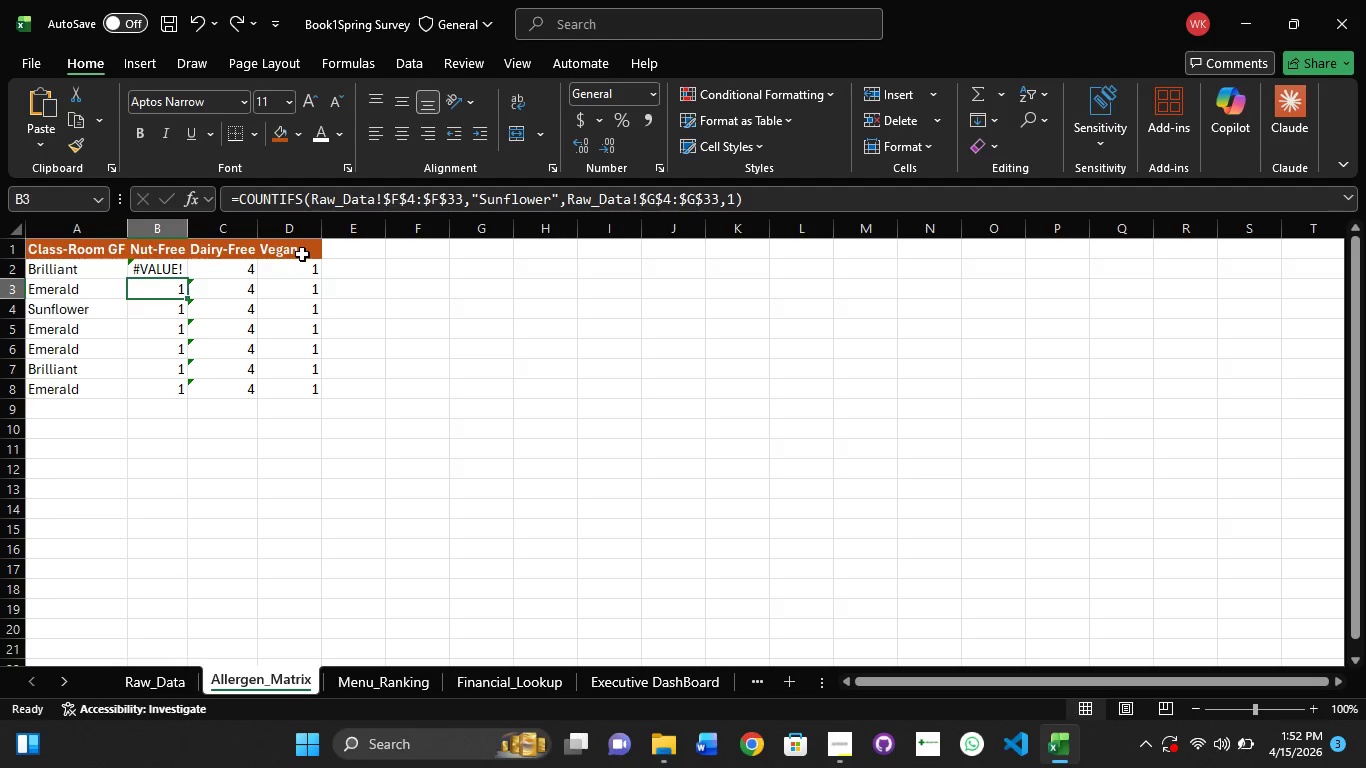 
key(Control+Z)
 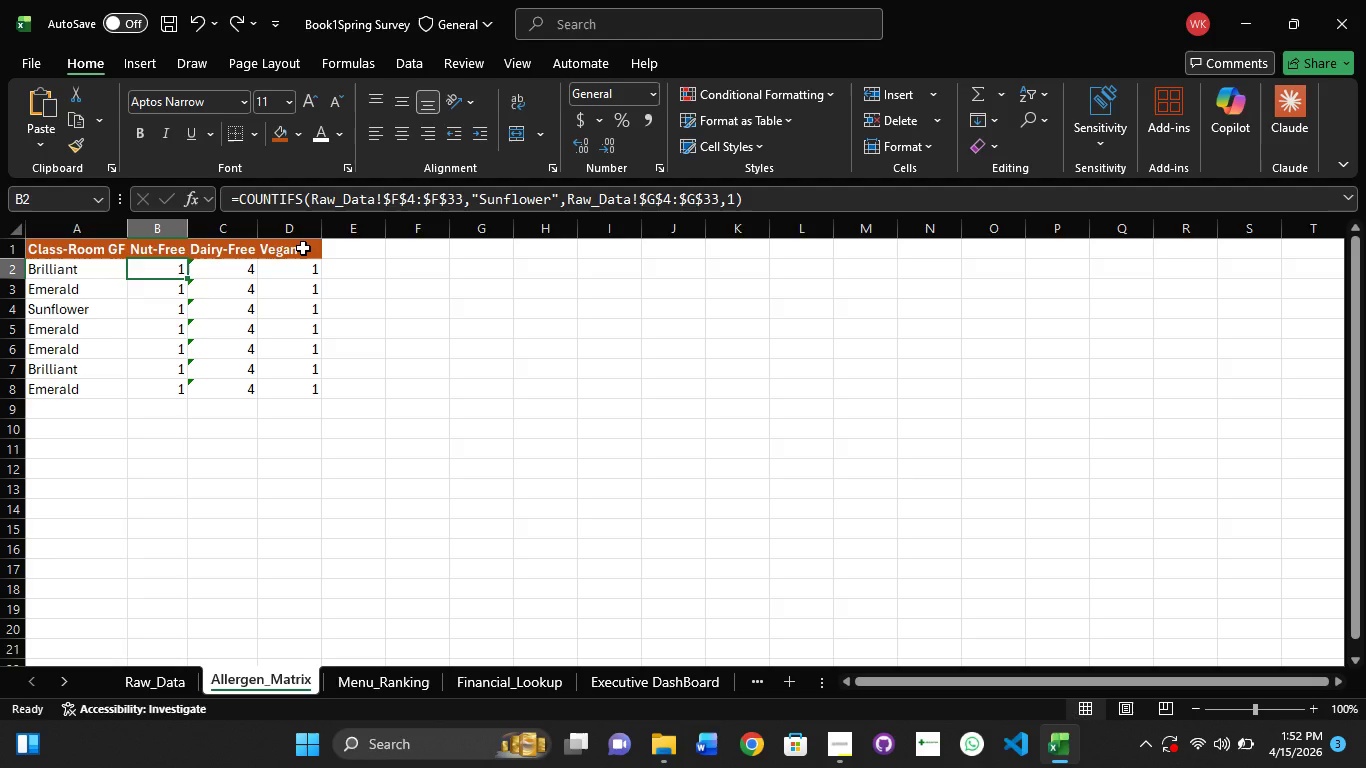 
wait(13.25)
 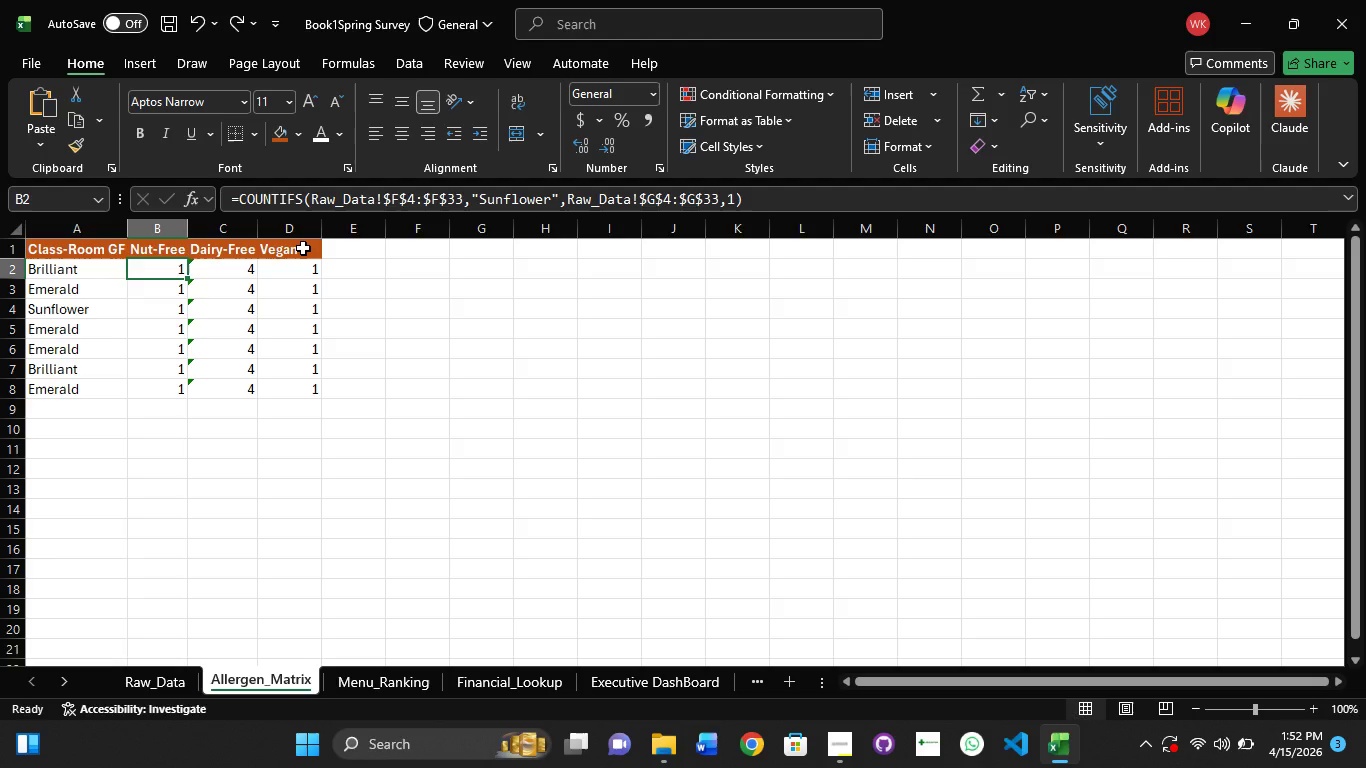 
left_click([363, 675])
 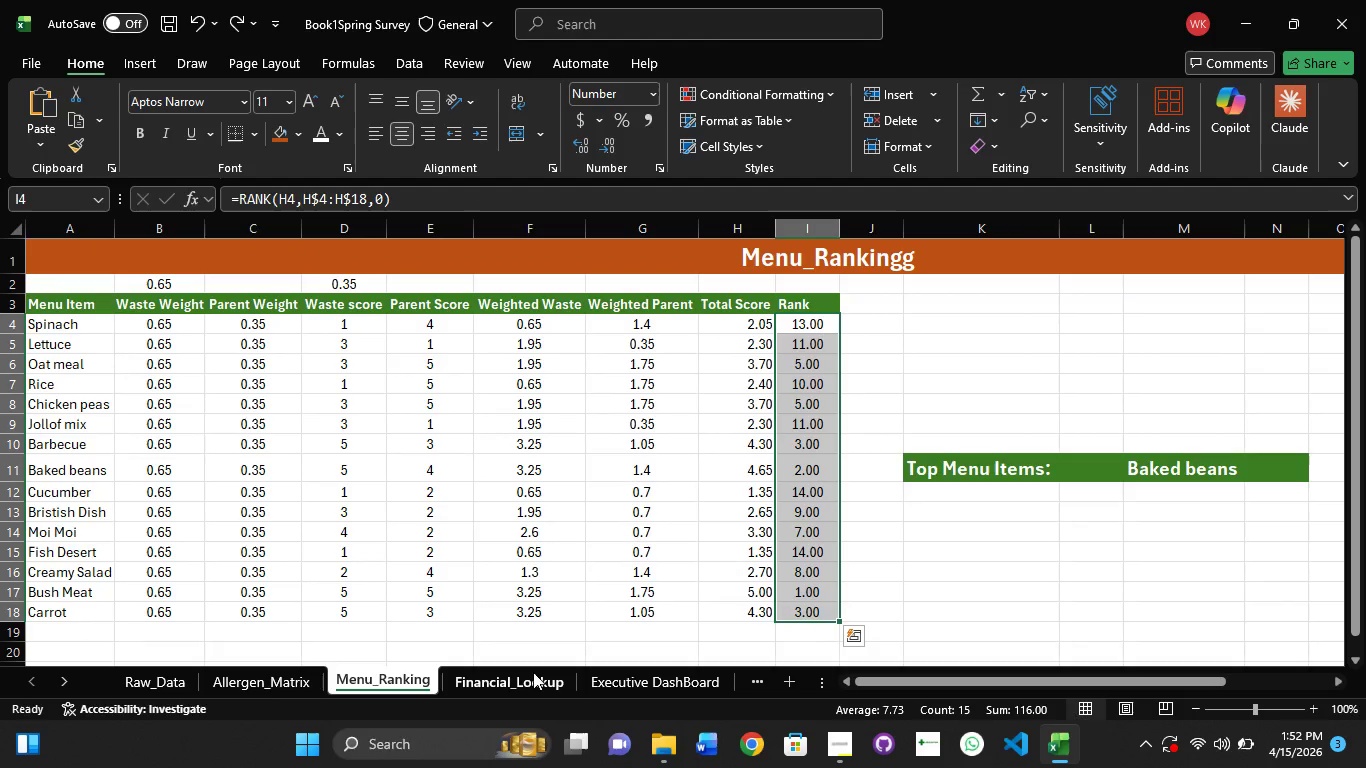 
left_click([536, 673])
 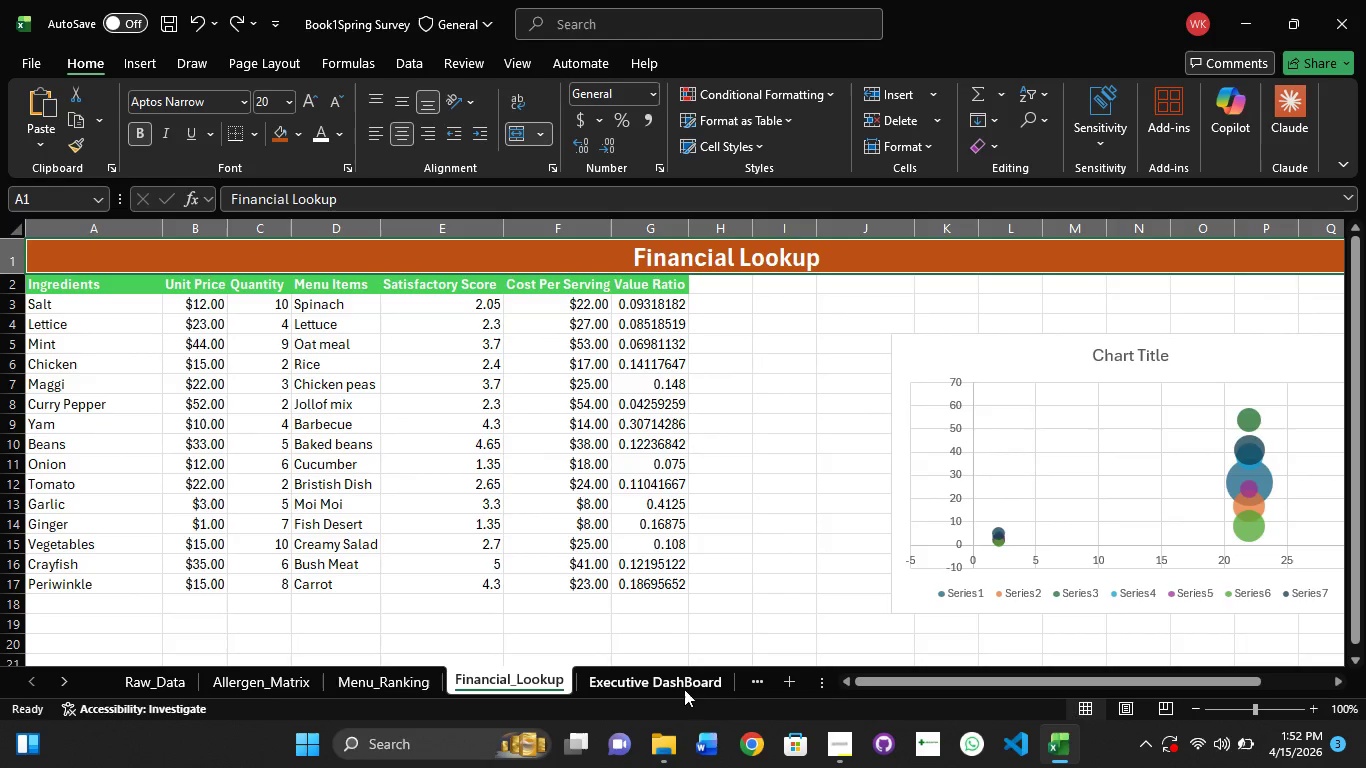 
left_click([674, 685])
 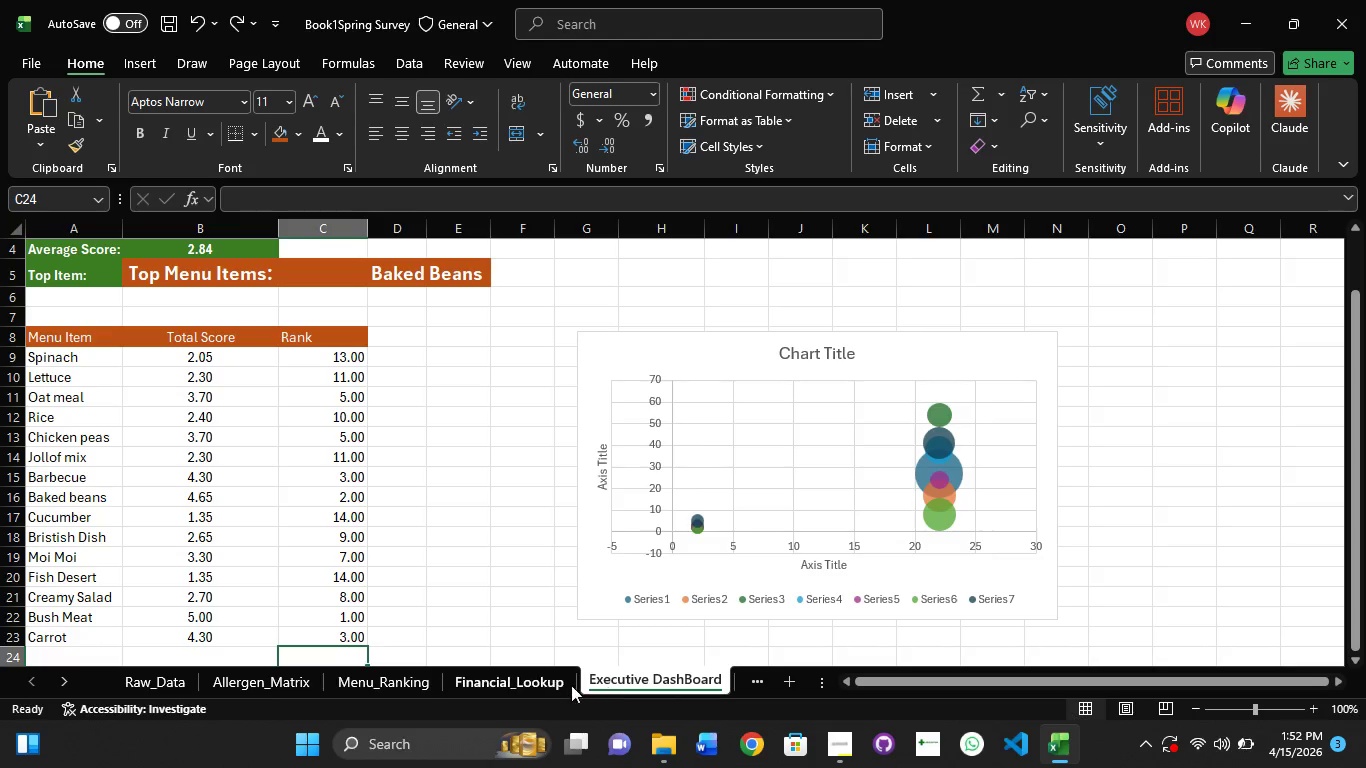 
left_click([500, 661])
 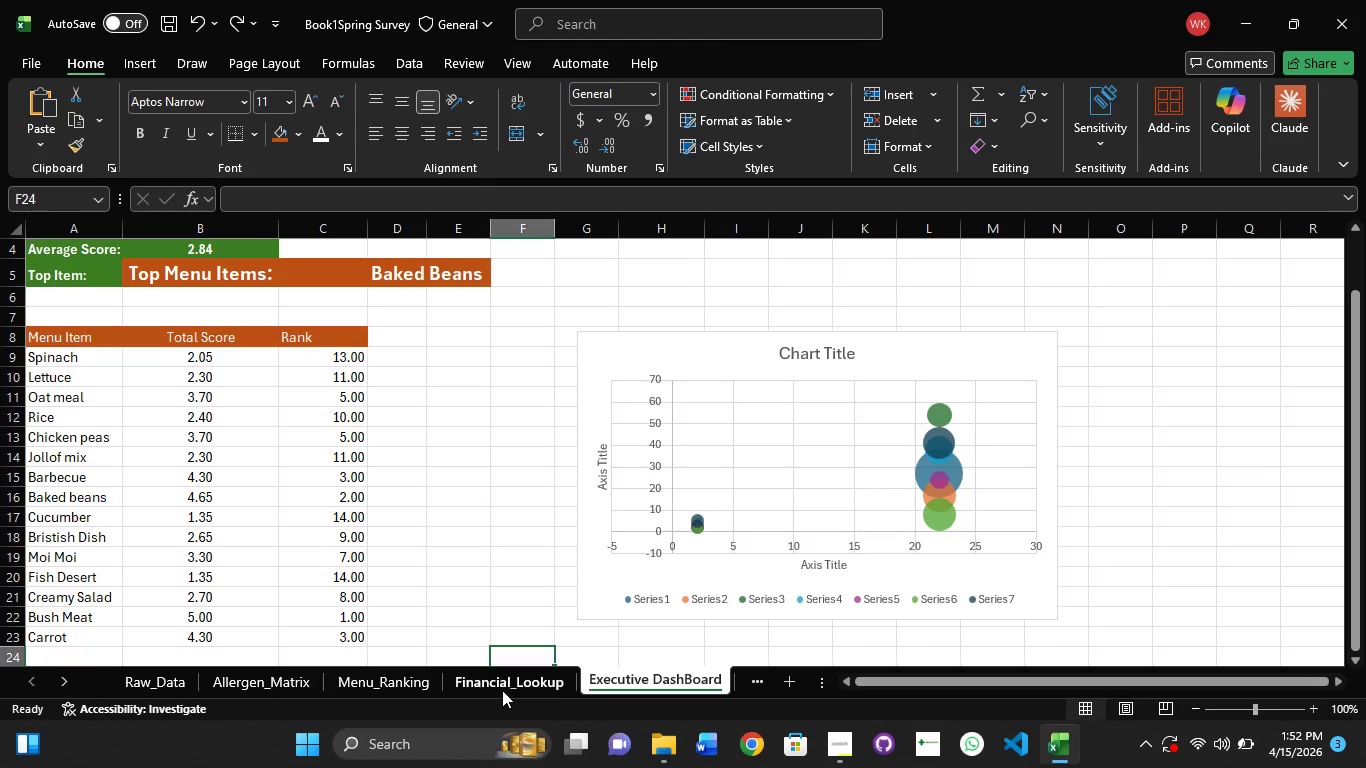 
left_click([502, 690])
 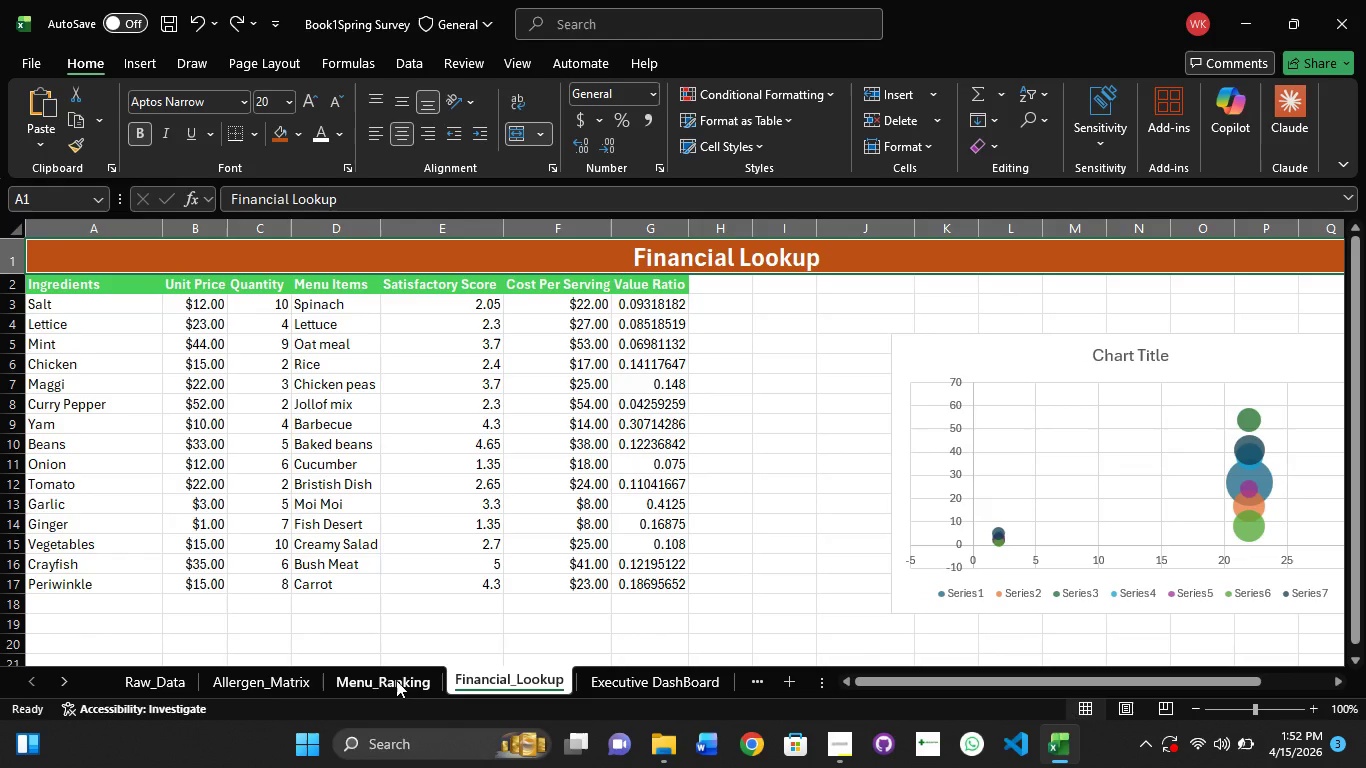 
left_click([396, 680])
 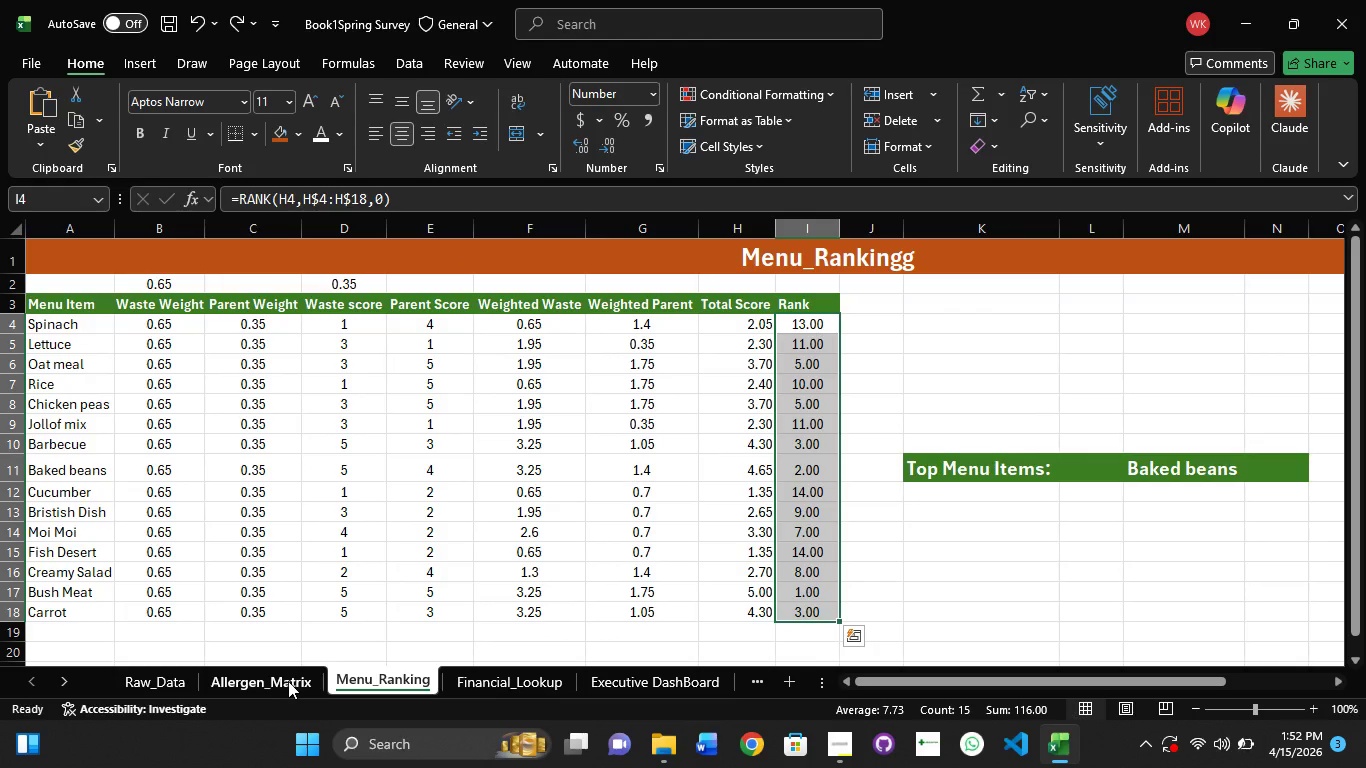 
left_click([288, 681])
 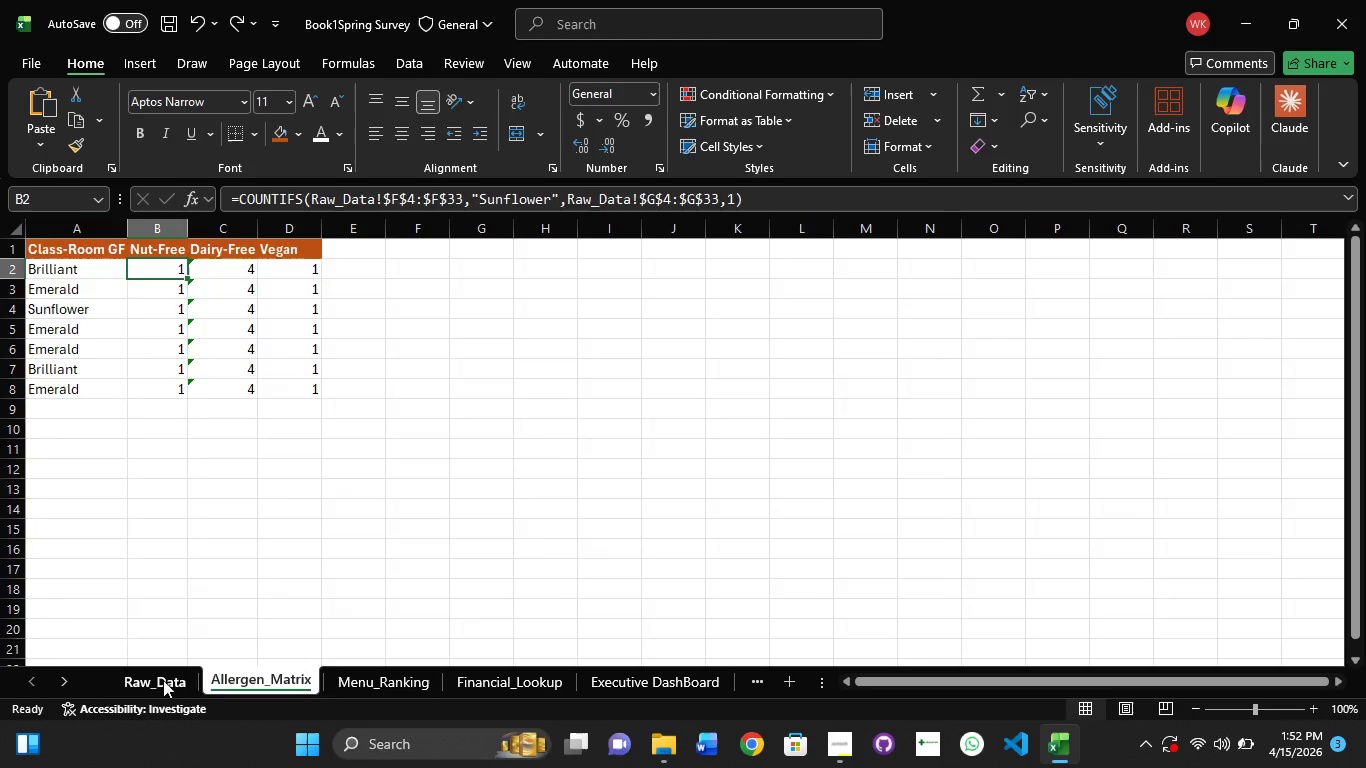 
left_click([163, 680])
 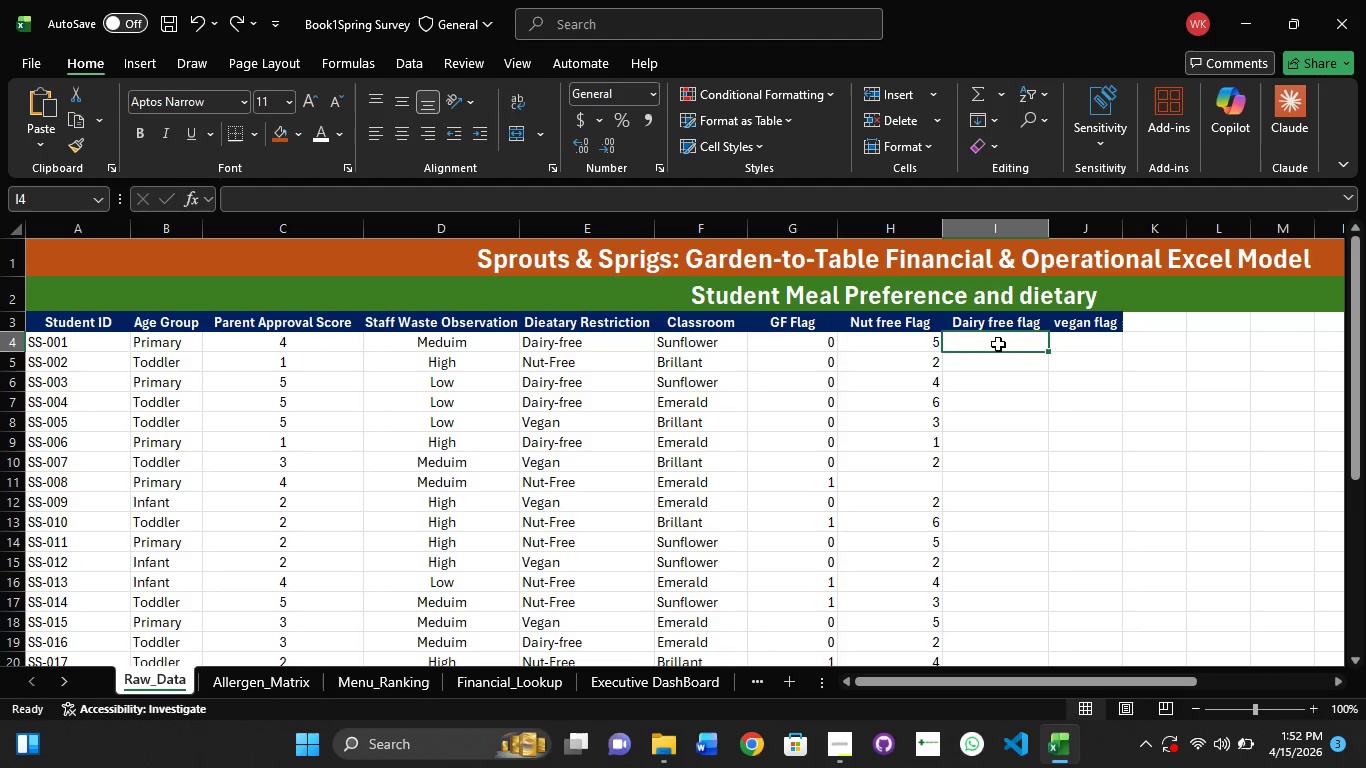 
wait(5.08)
 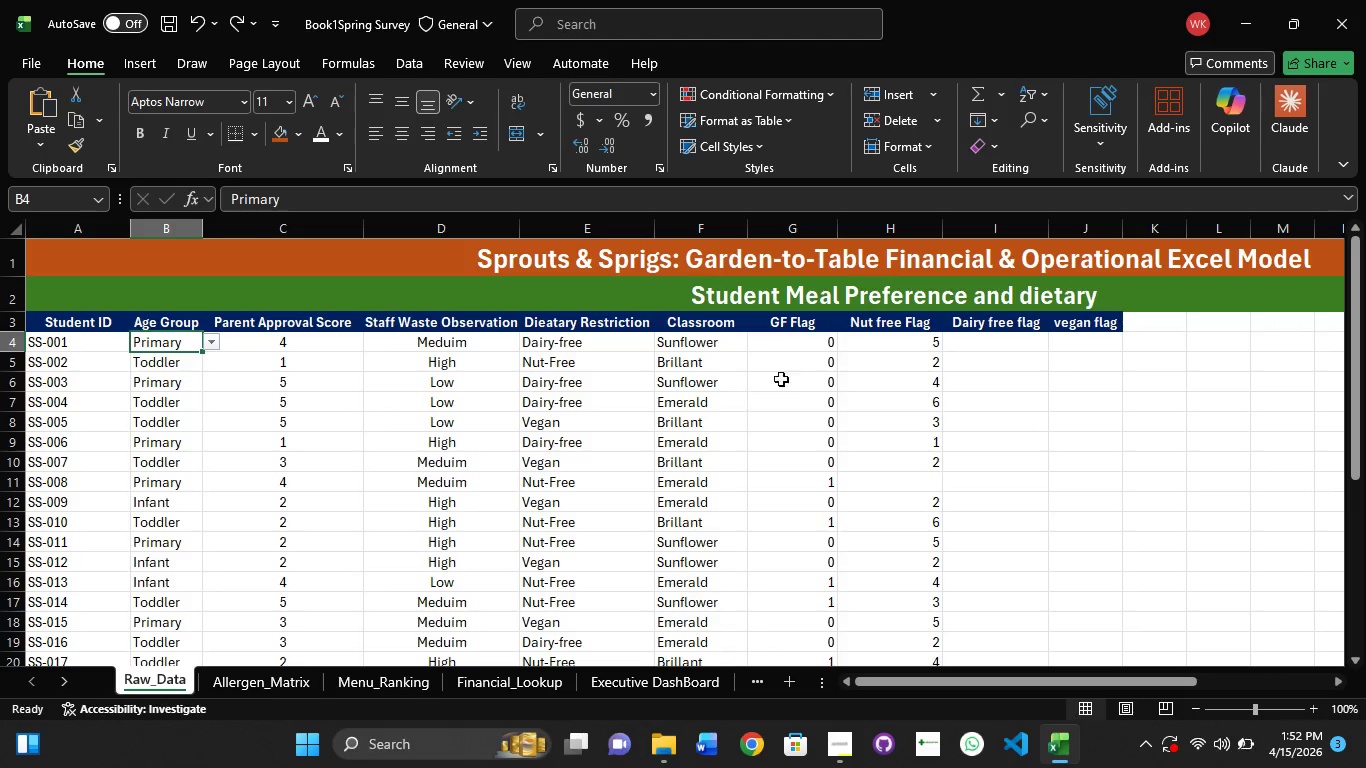 
key(BrightnessDown)
 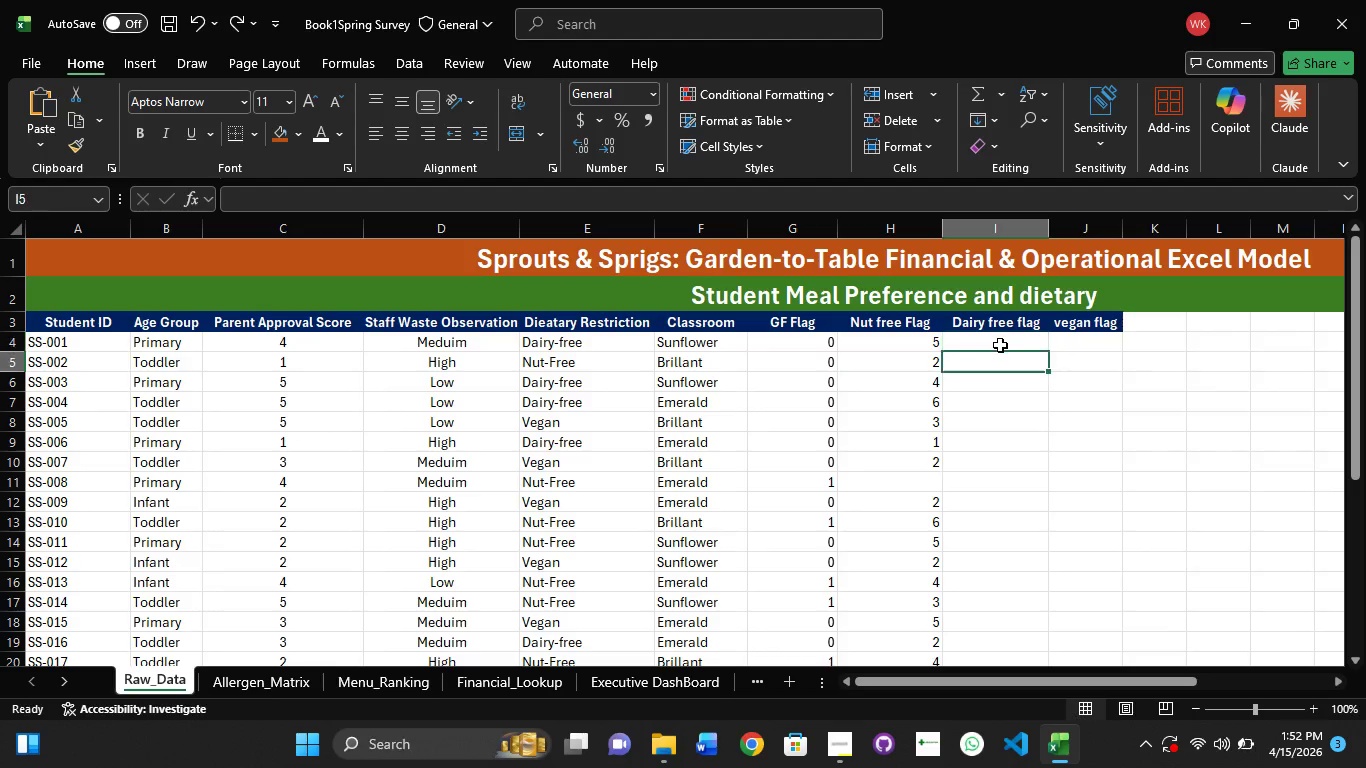 
key(NumpadEnter)
 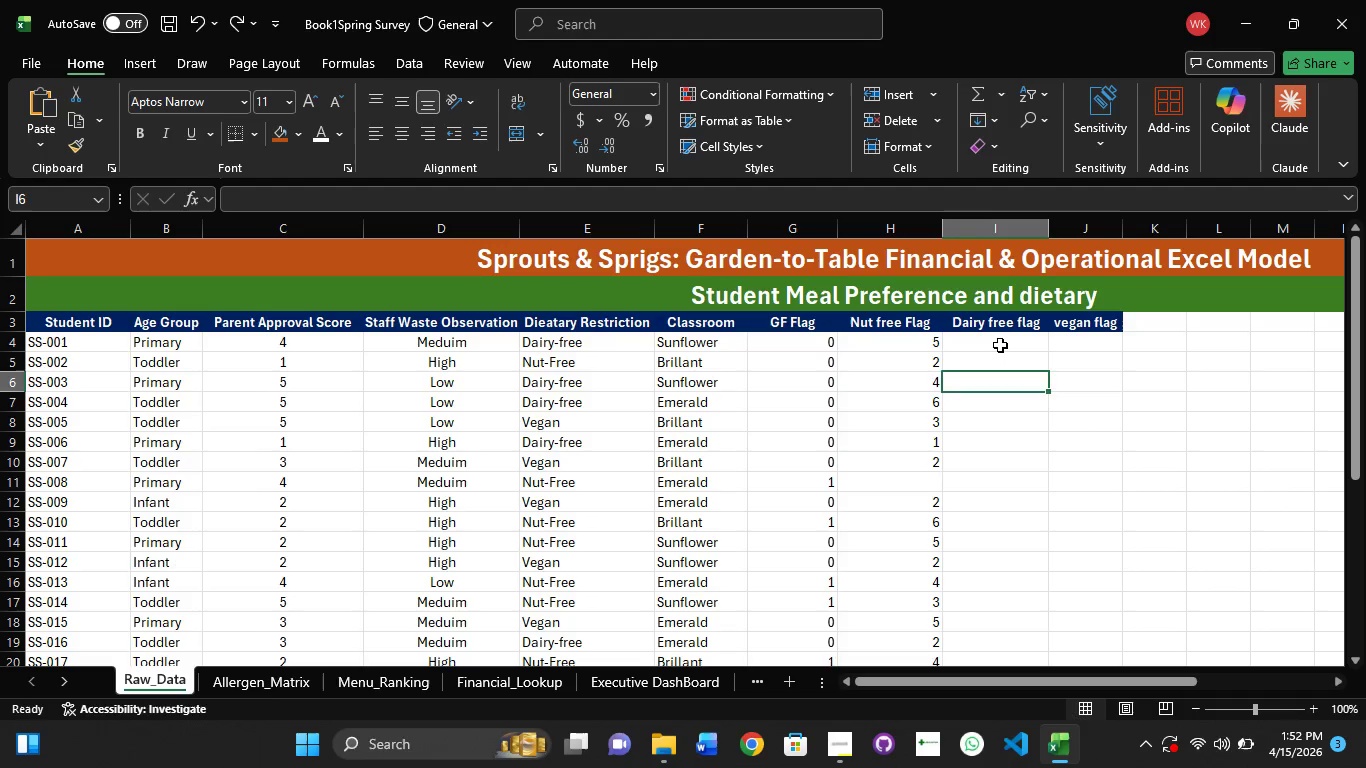 
key(ArrowDown)
 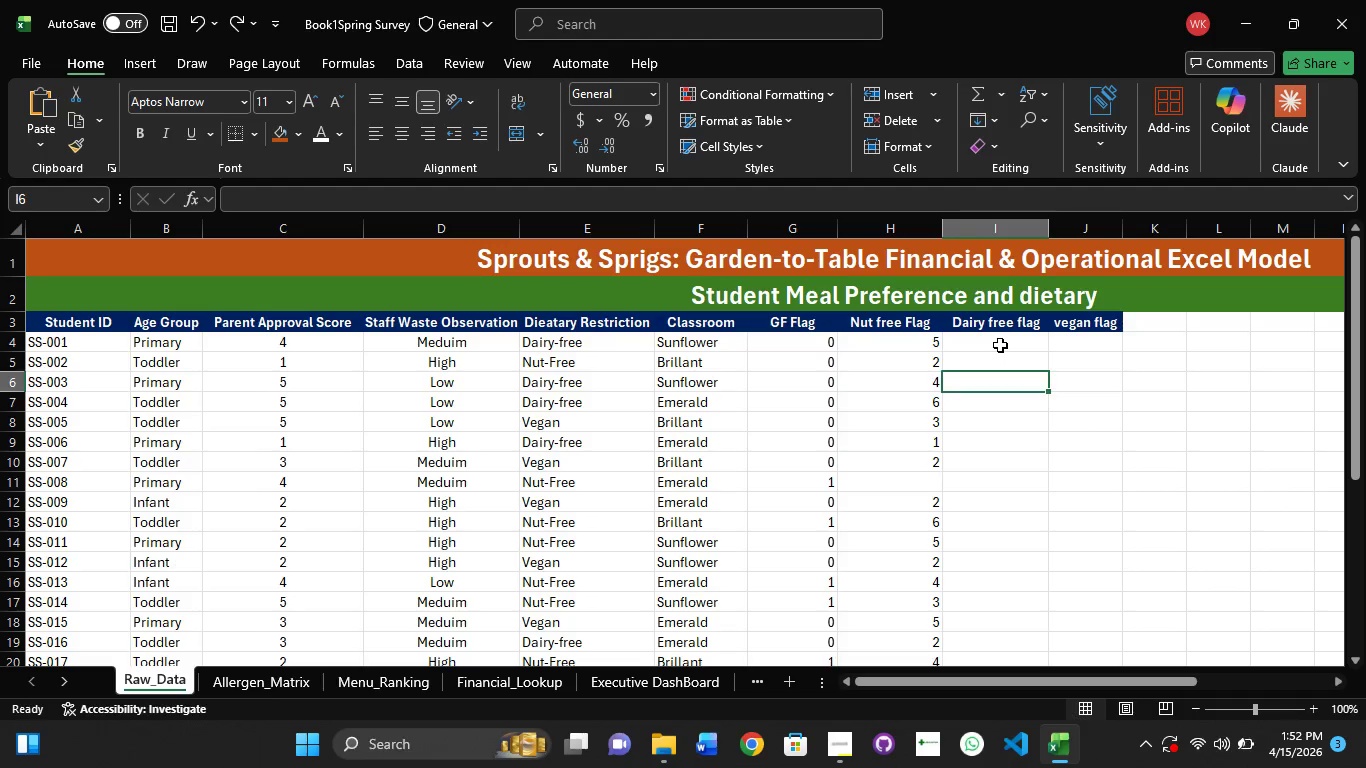 
key(NumpadEnter)
 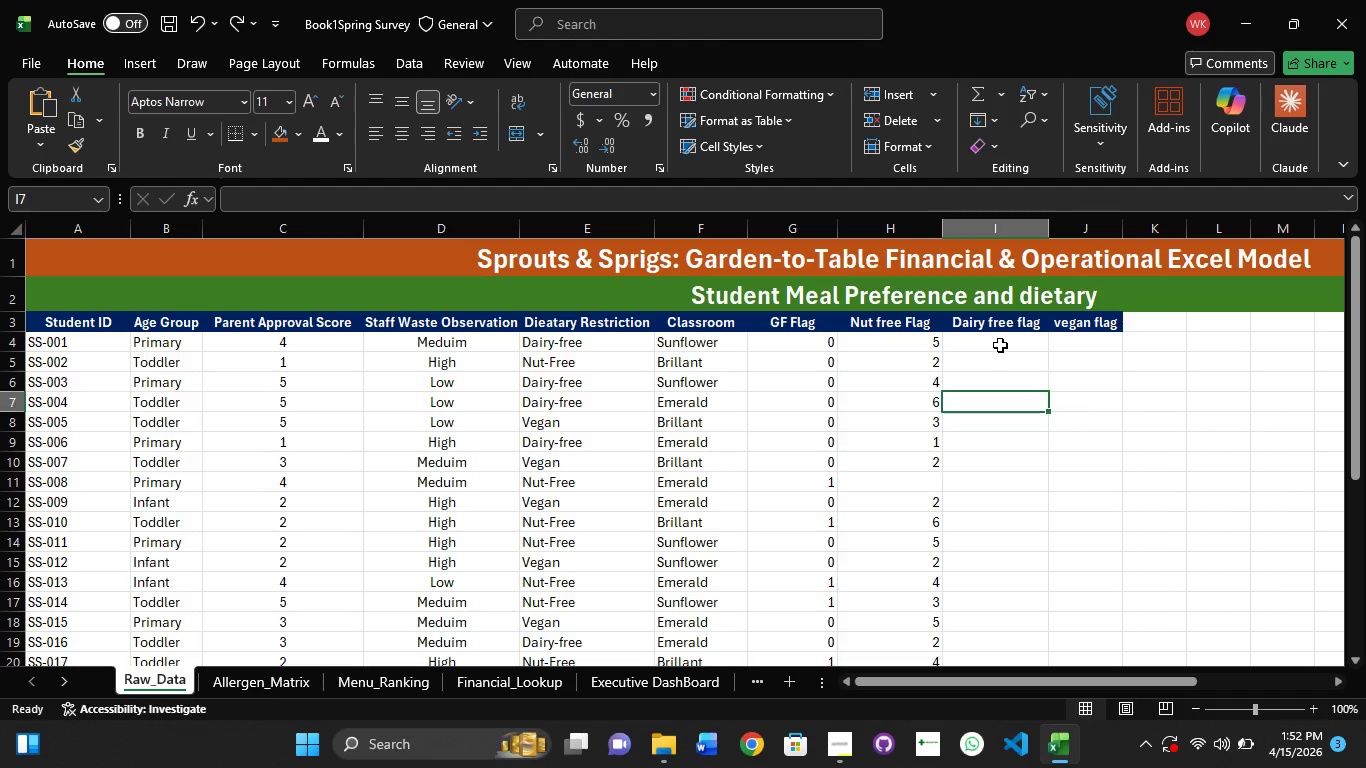 
key(Home)
 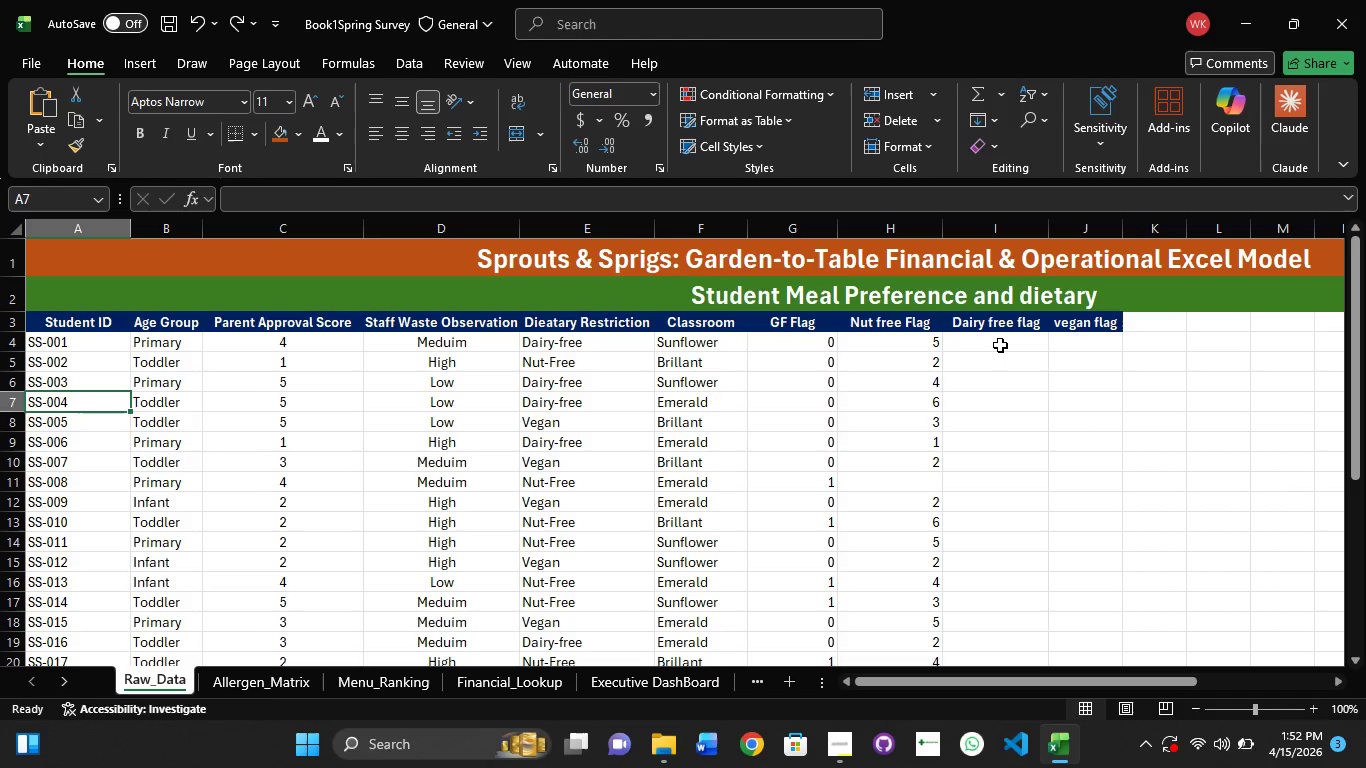 
key(NumpadEnter)
 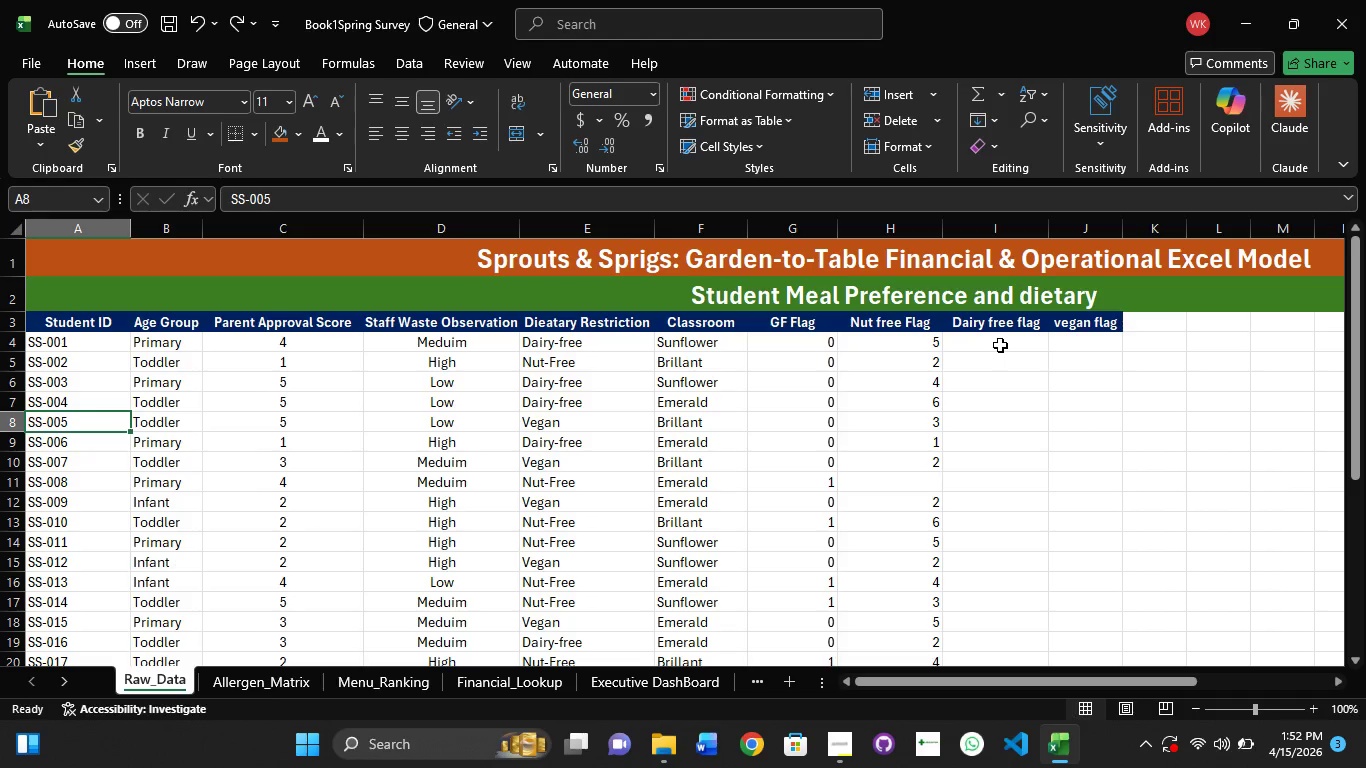 
key(ArrowLeft)
 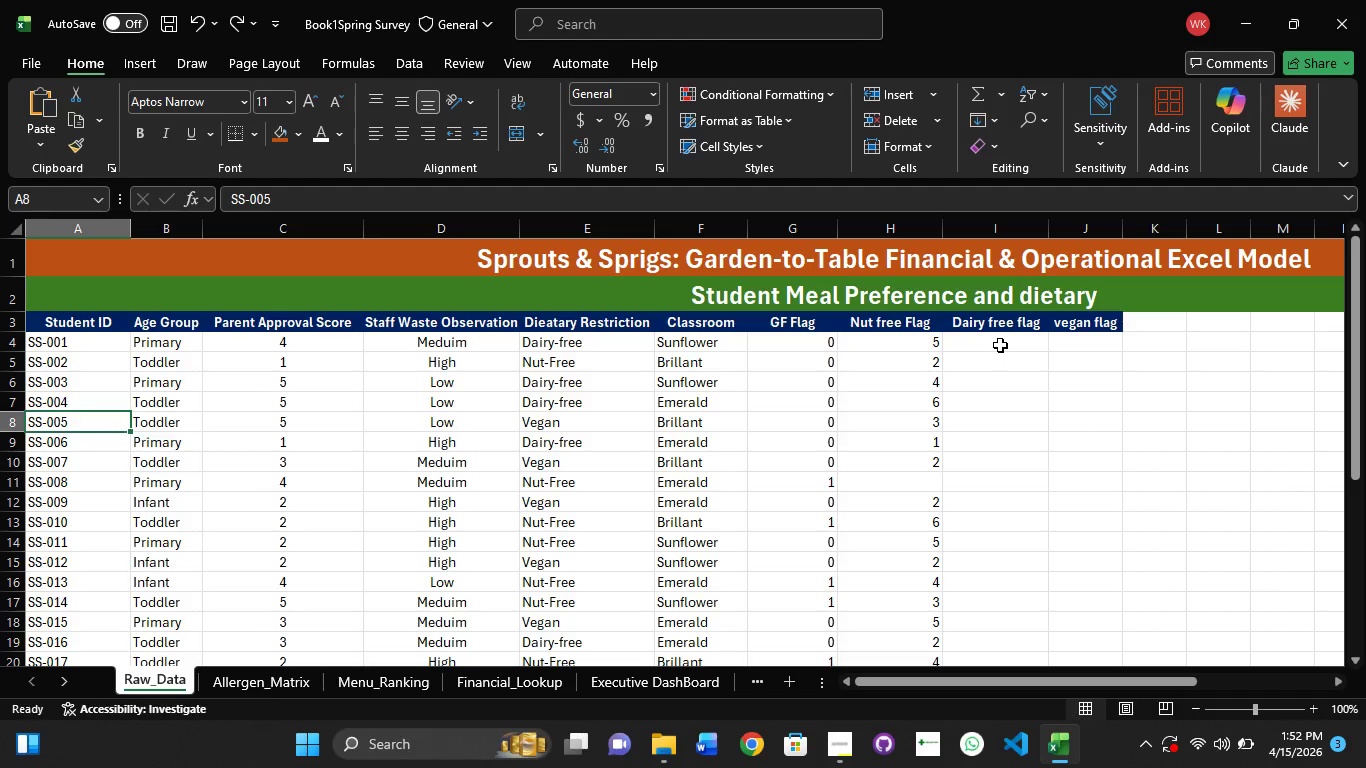 
key(NumpadEnter)
 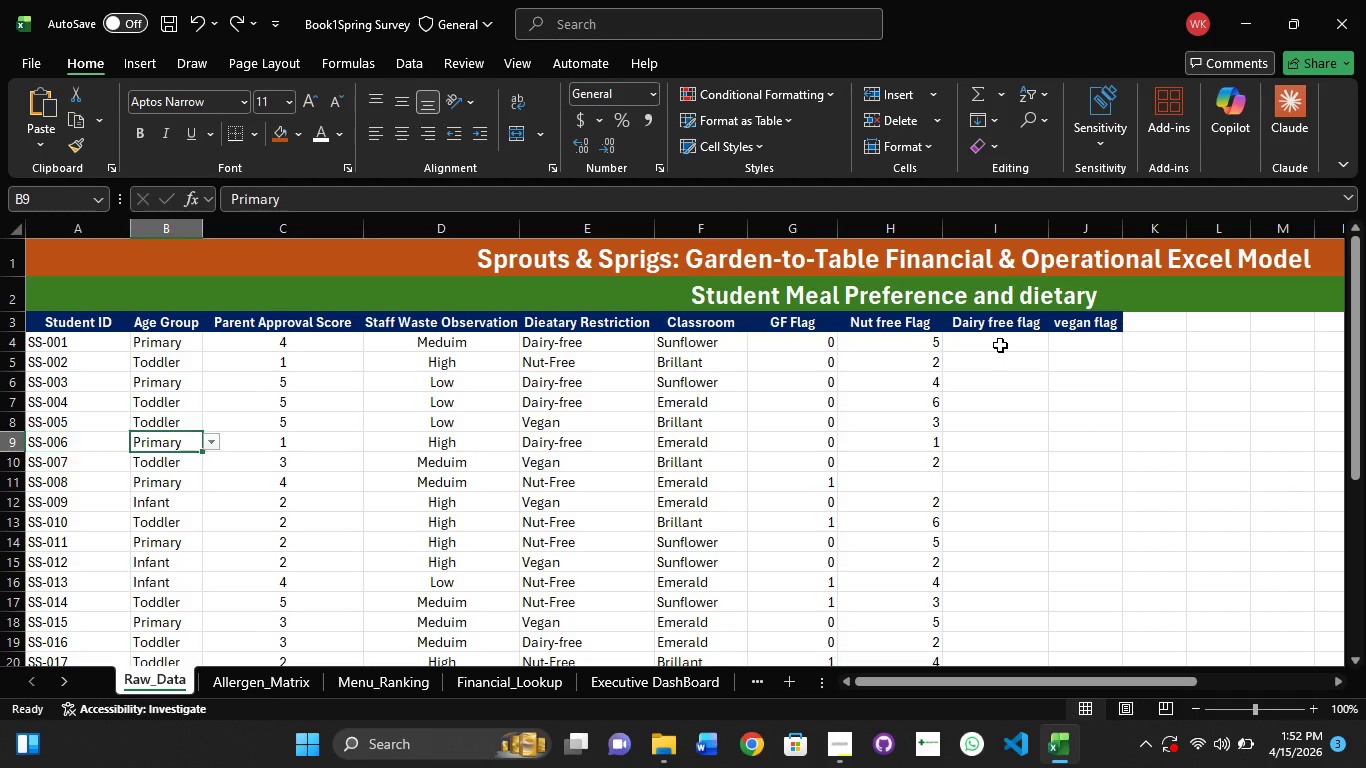 
key(ArrowRight)
 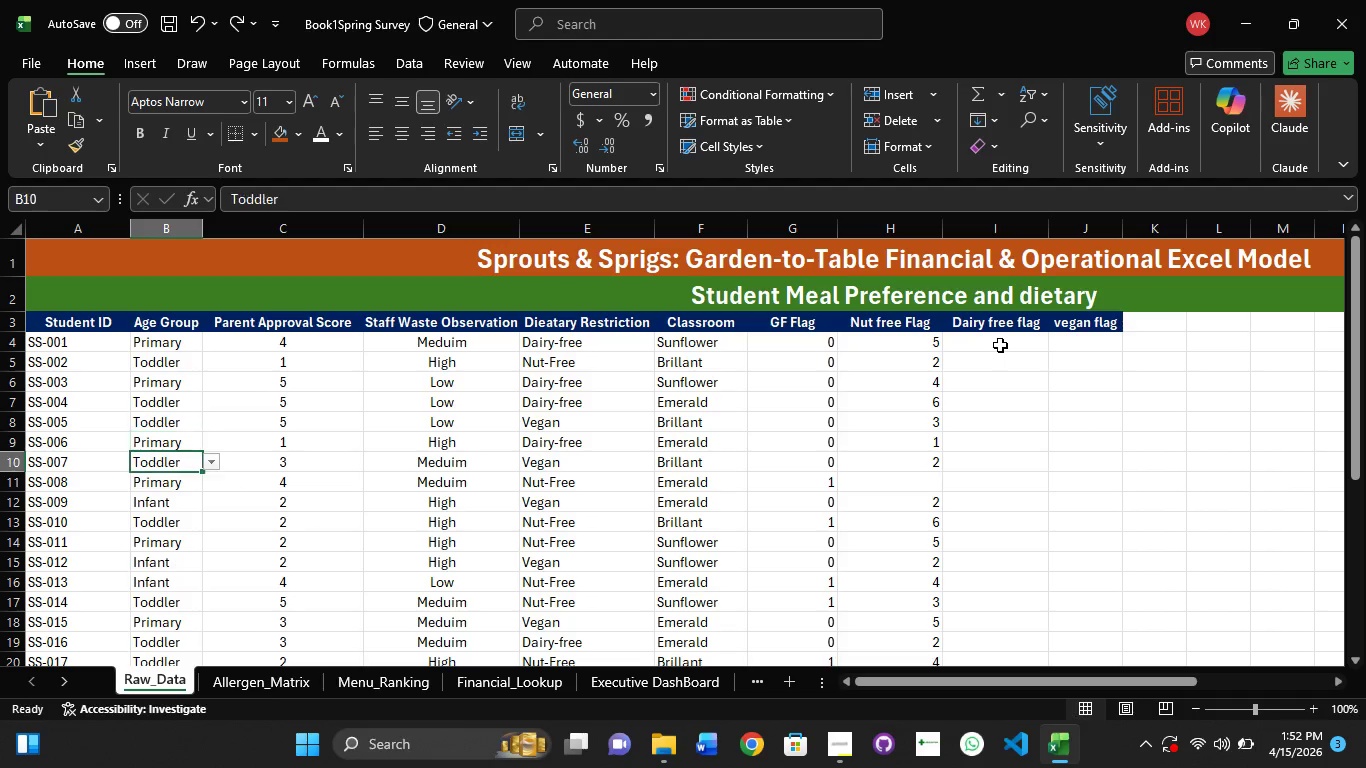 
key(NumpadEnter)
 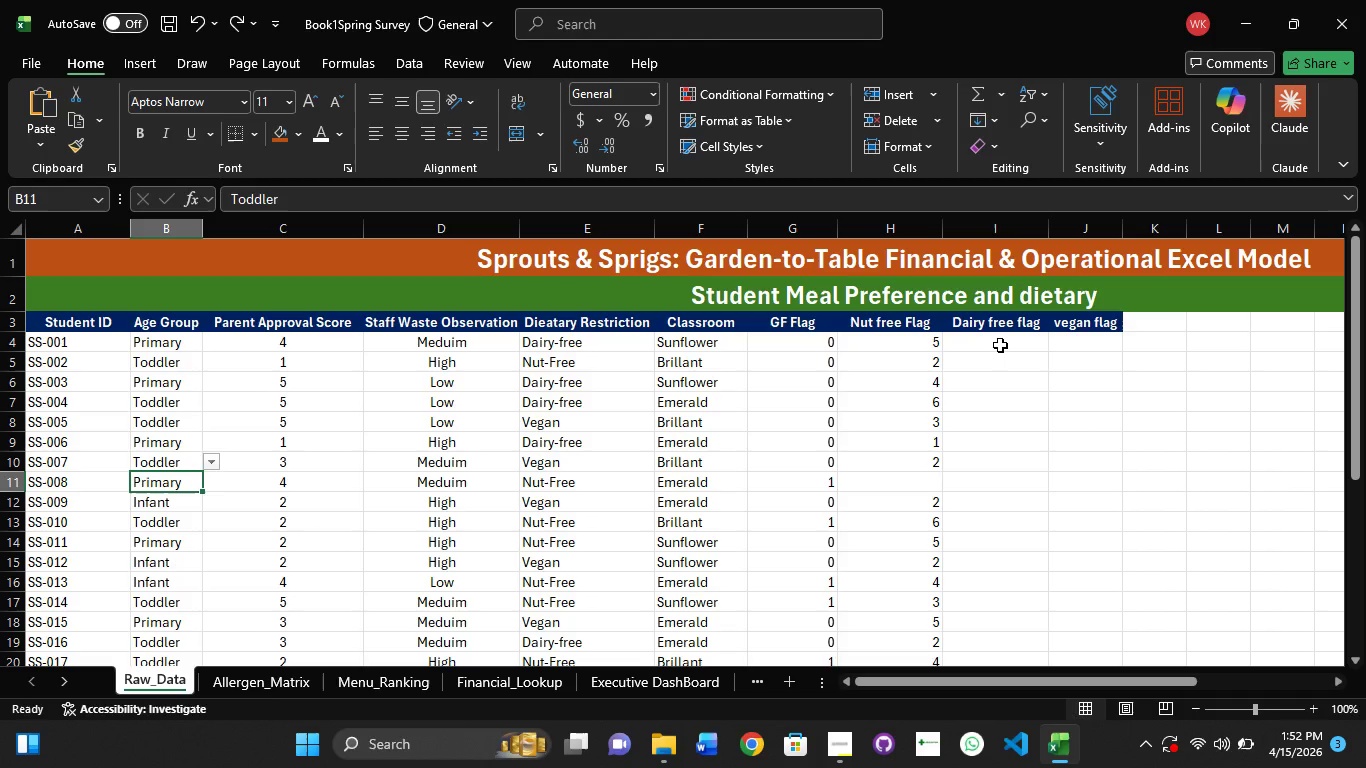 
key(ArrowDown)
 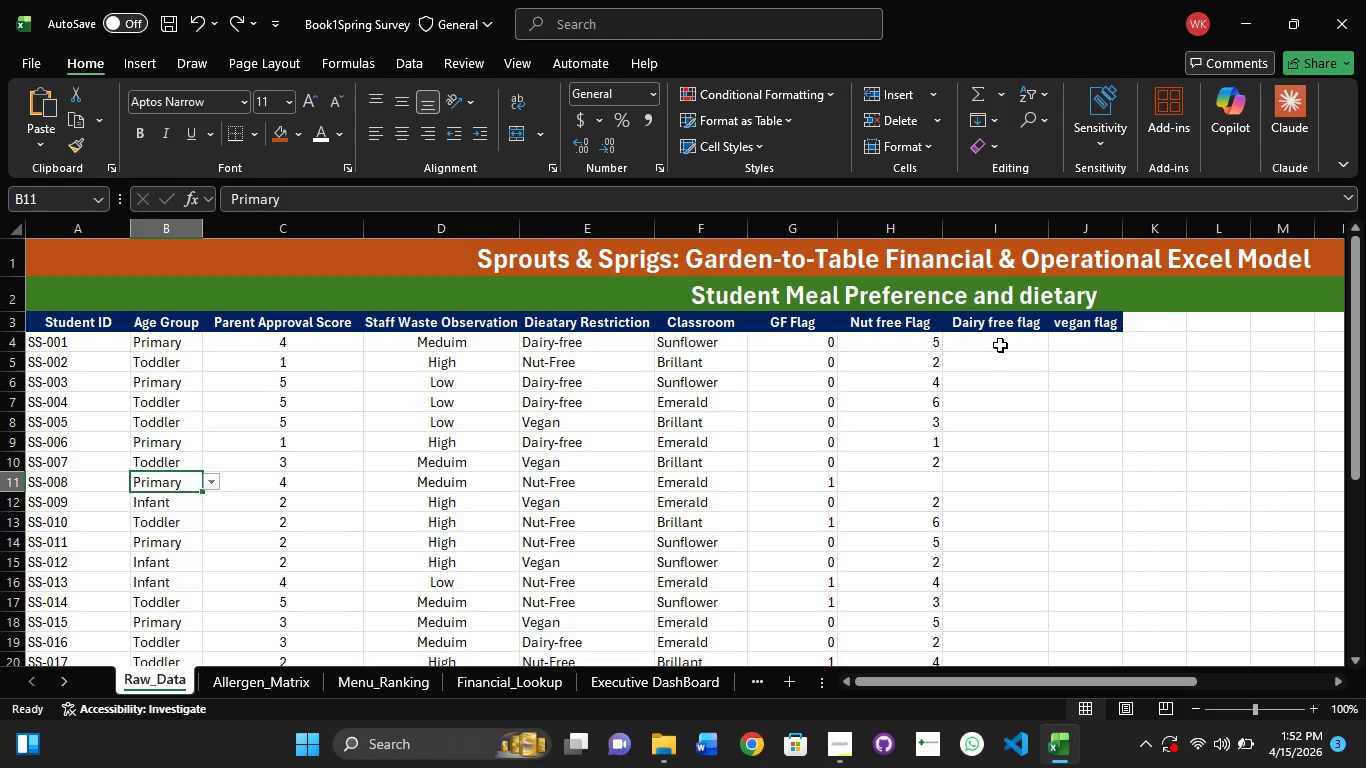 
key(NumpadEnter)
 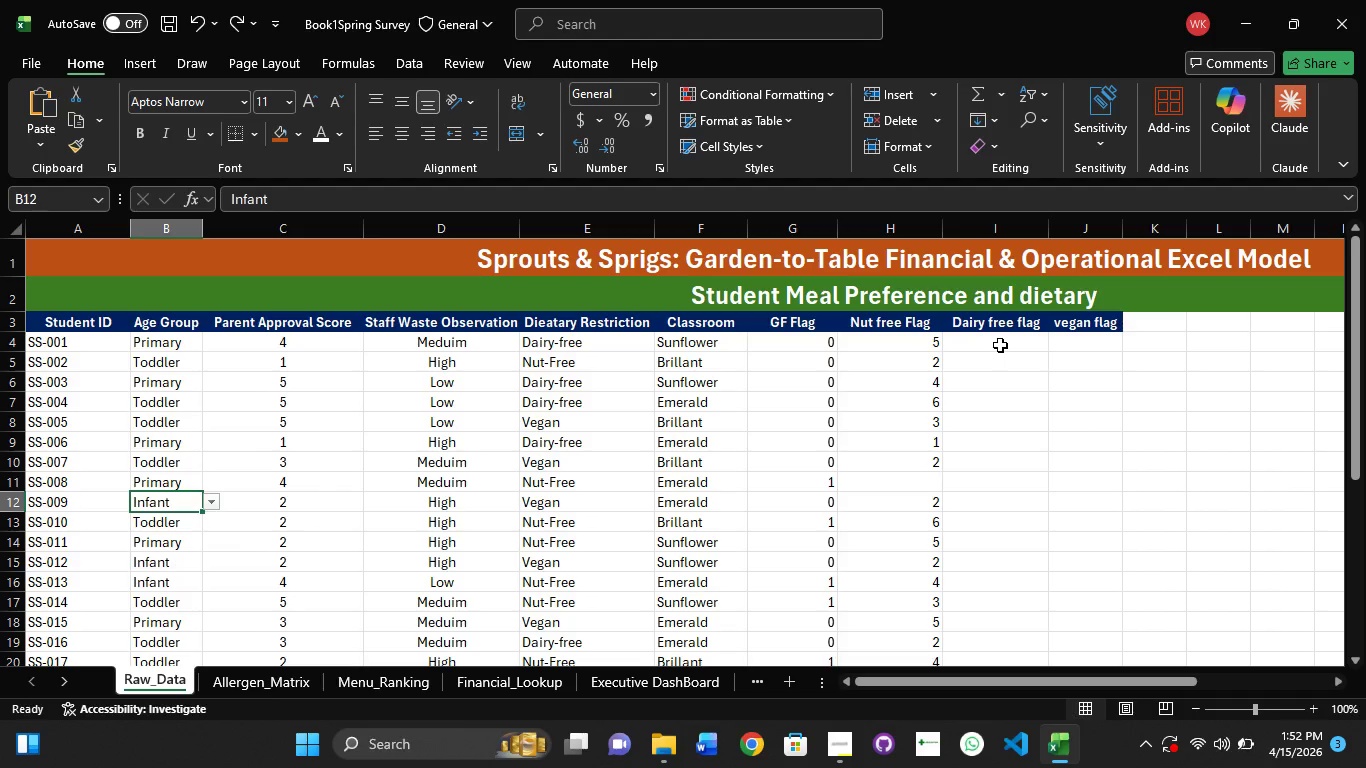 
key(ArrowLeft)
 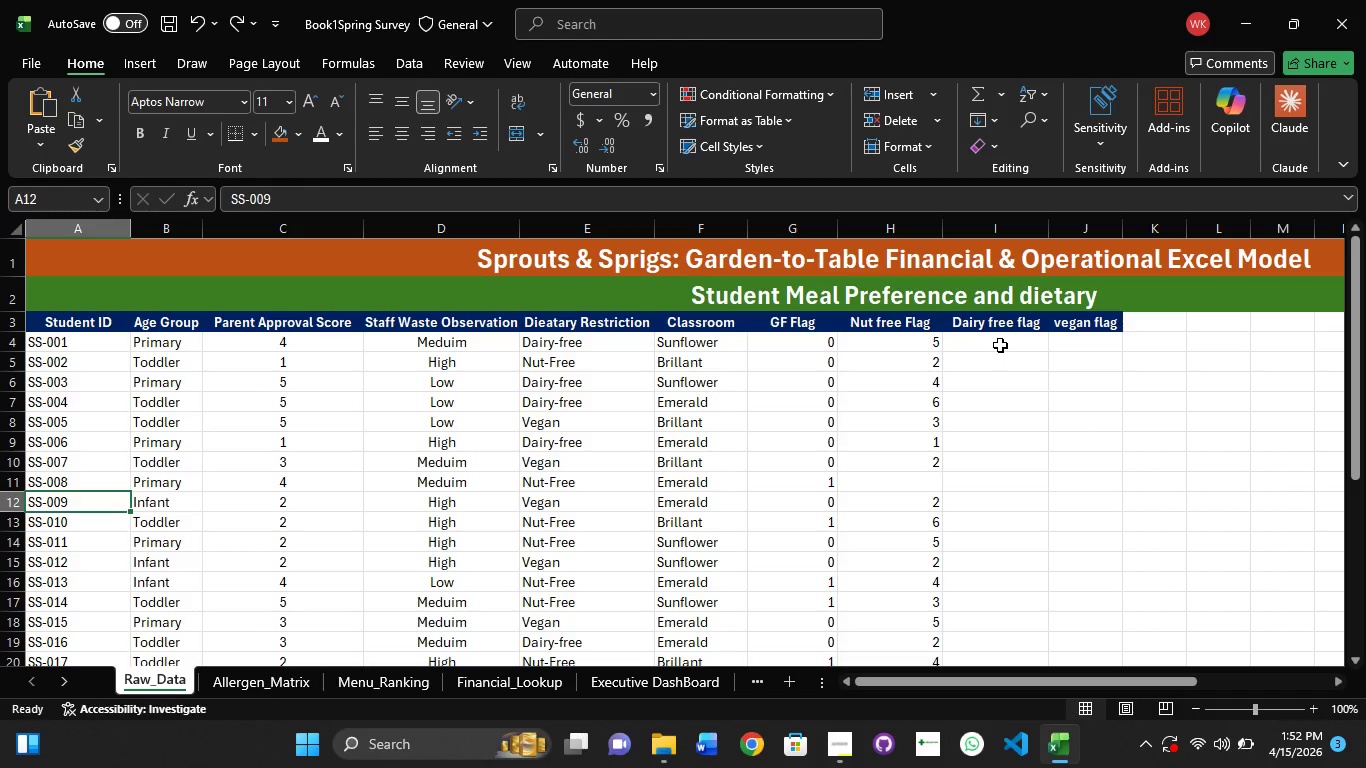 
key(NumpadEnter)
 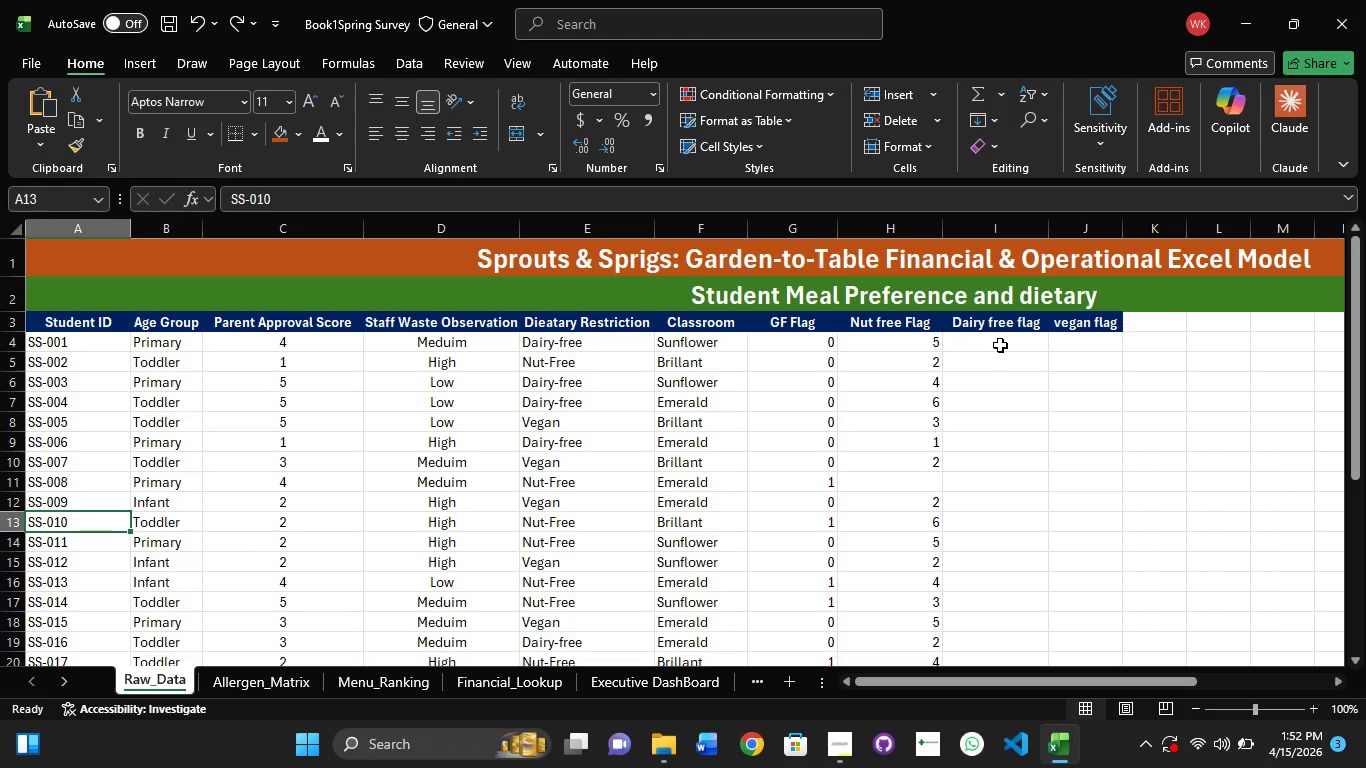 
key(End)
 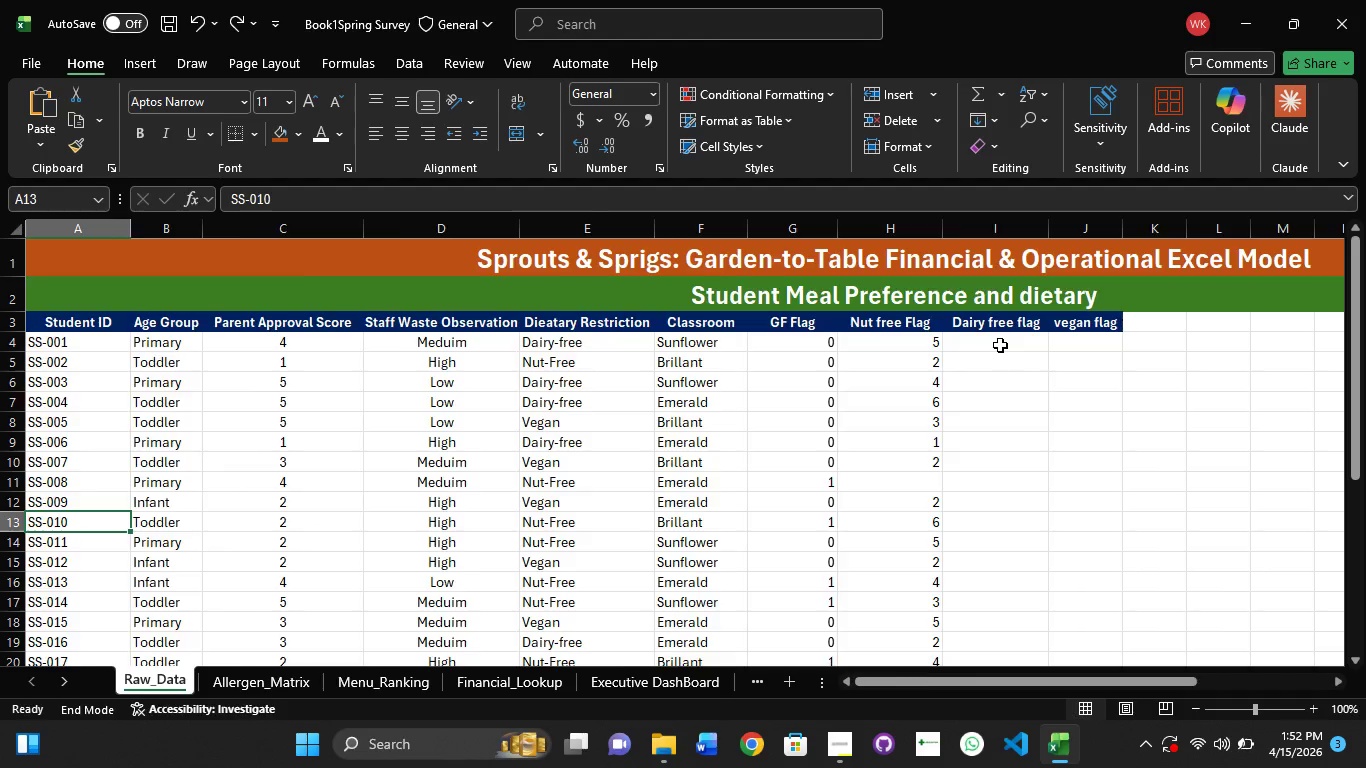 
key(NumpadEnter)
 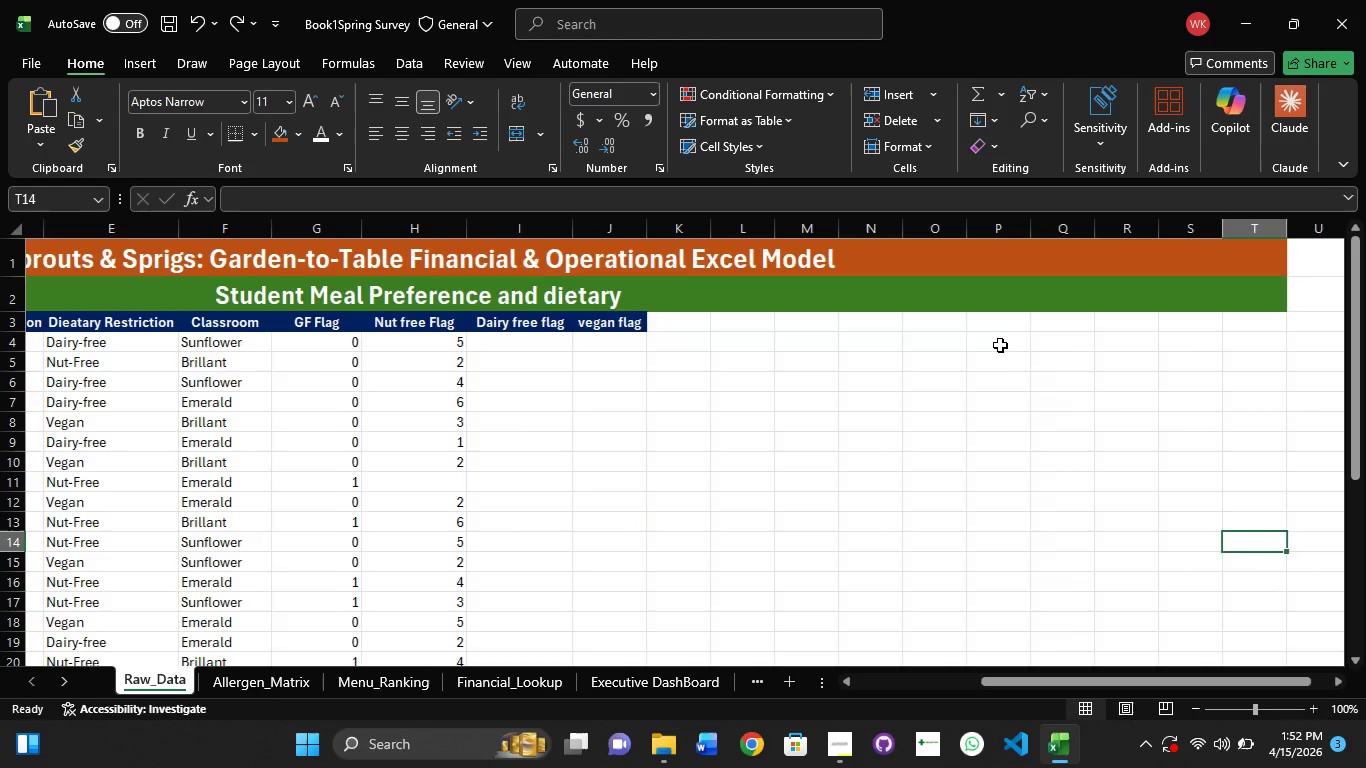 
key(ArrowDown)
 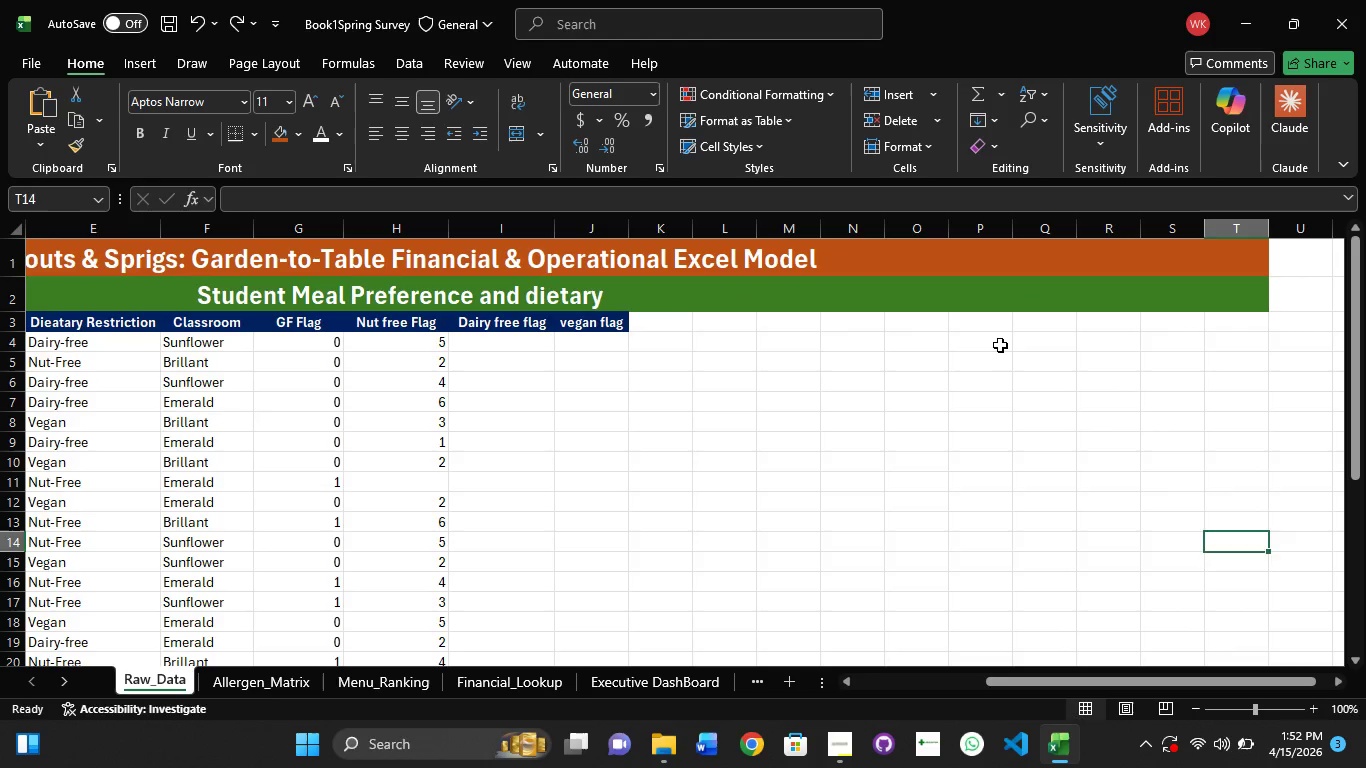 
key(NumpadEnter)
 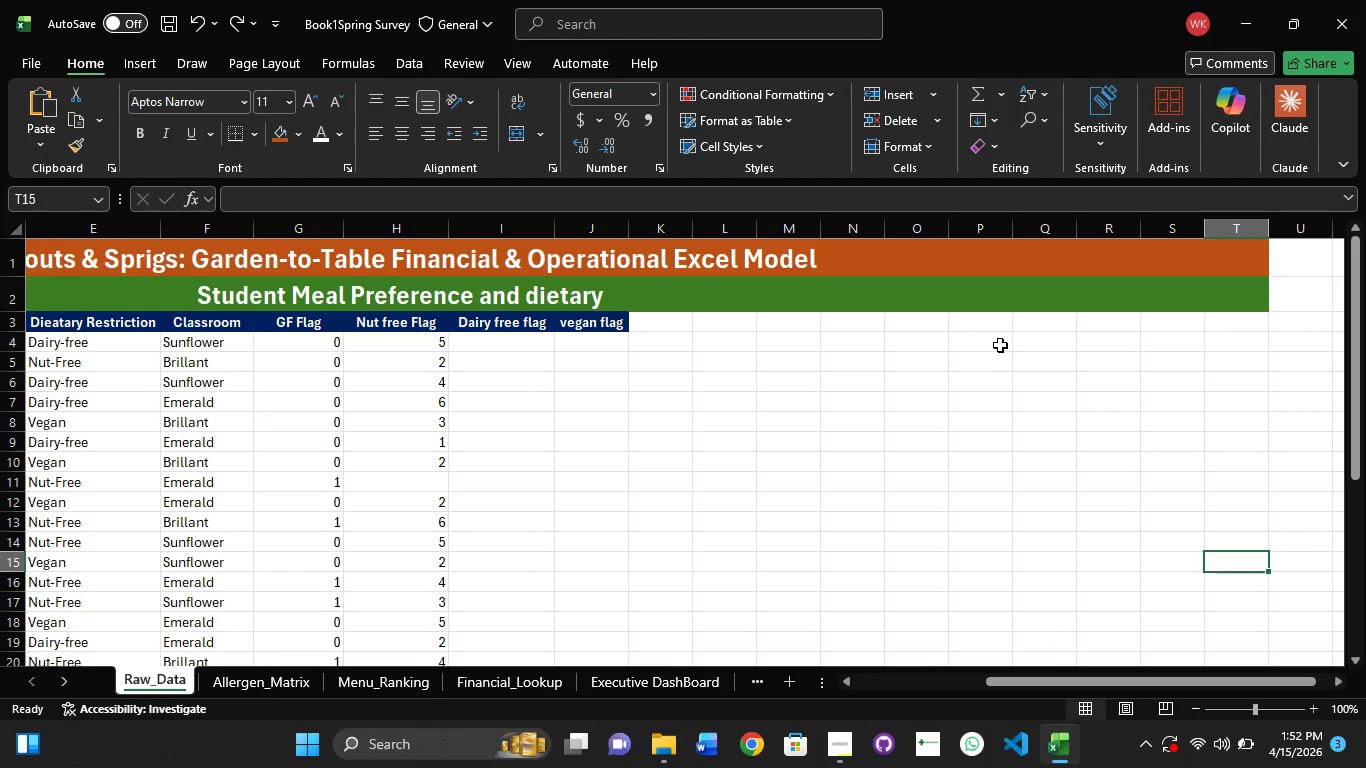 
key(BrightnessDown)
 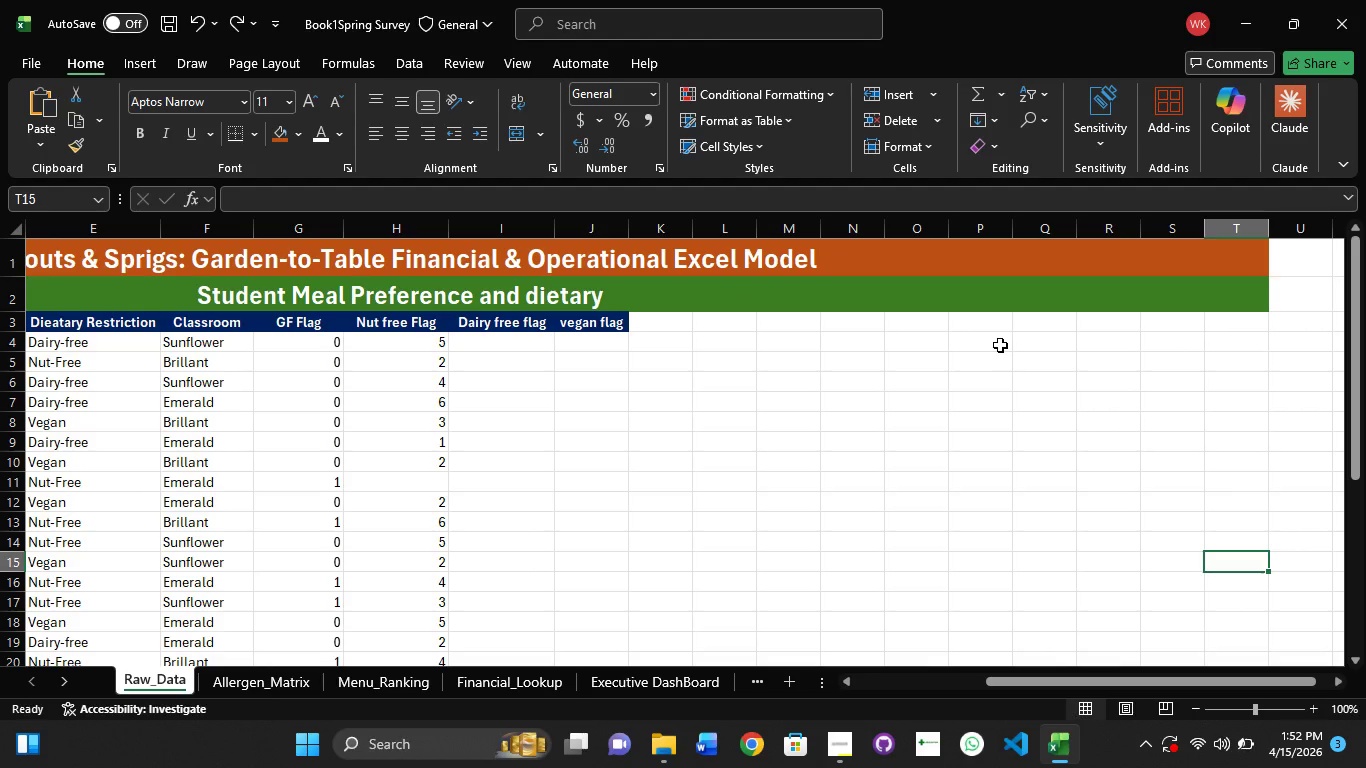 
key(NumpadEnter)
 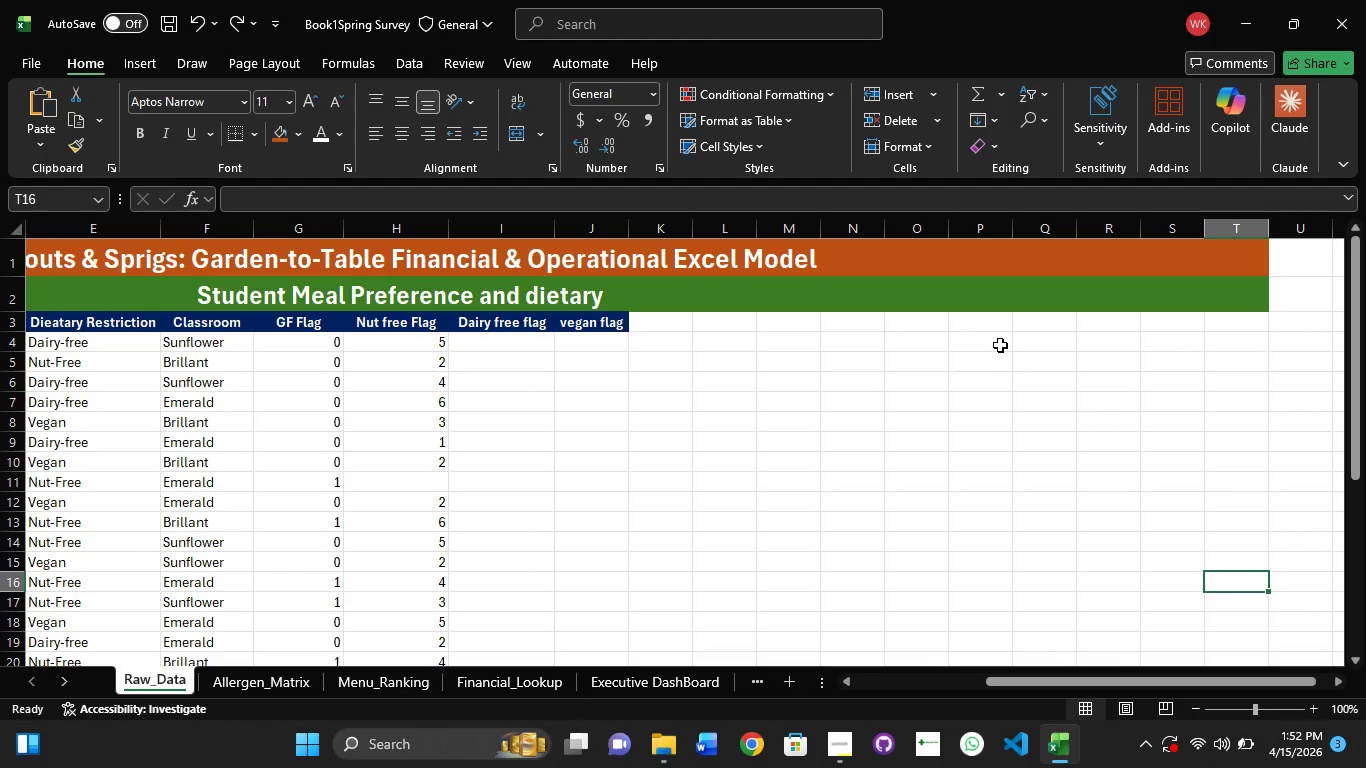 
key(NumpadEnter)
 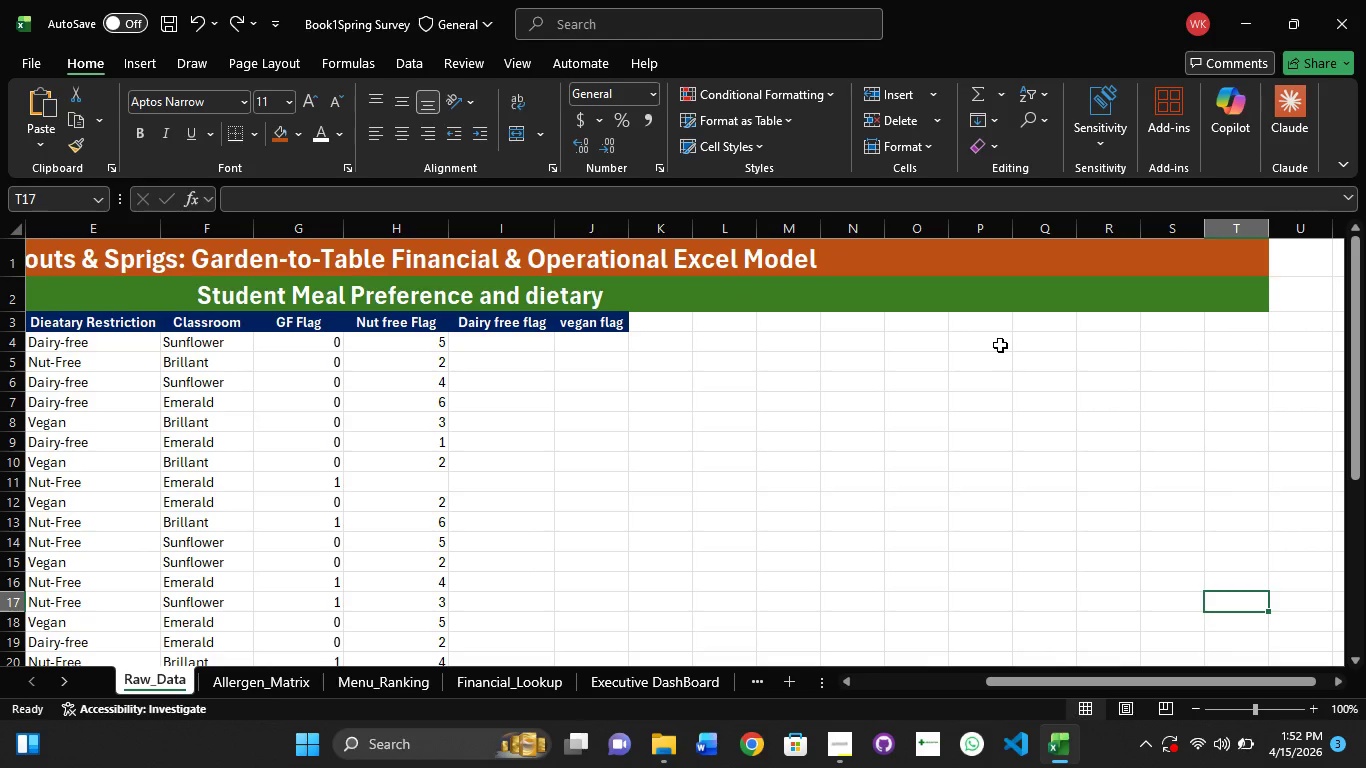 
key(NumpadEnter)
 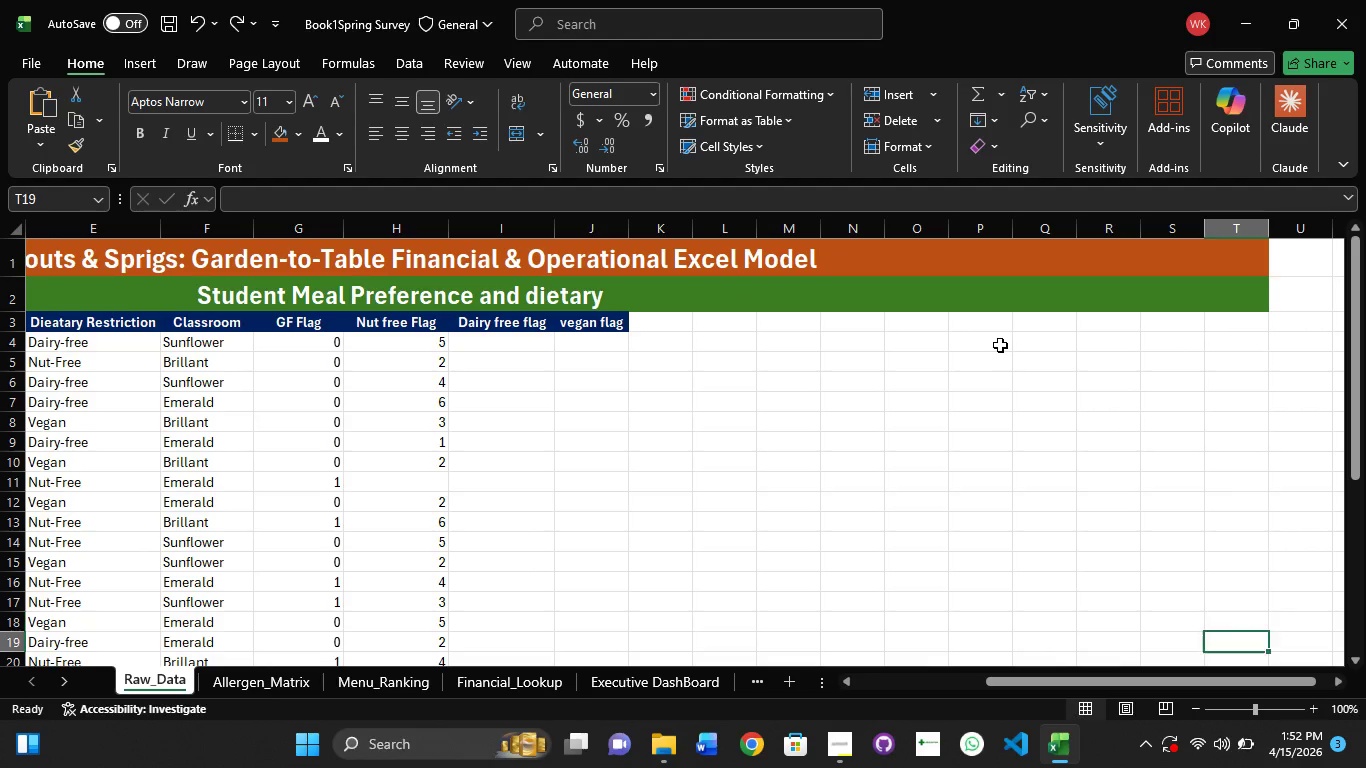 
key(ArrowDown)
 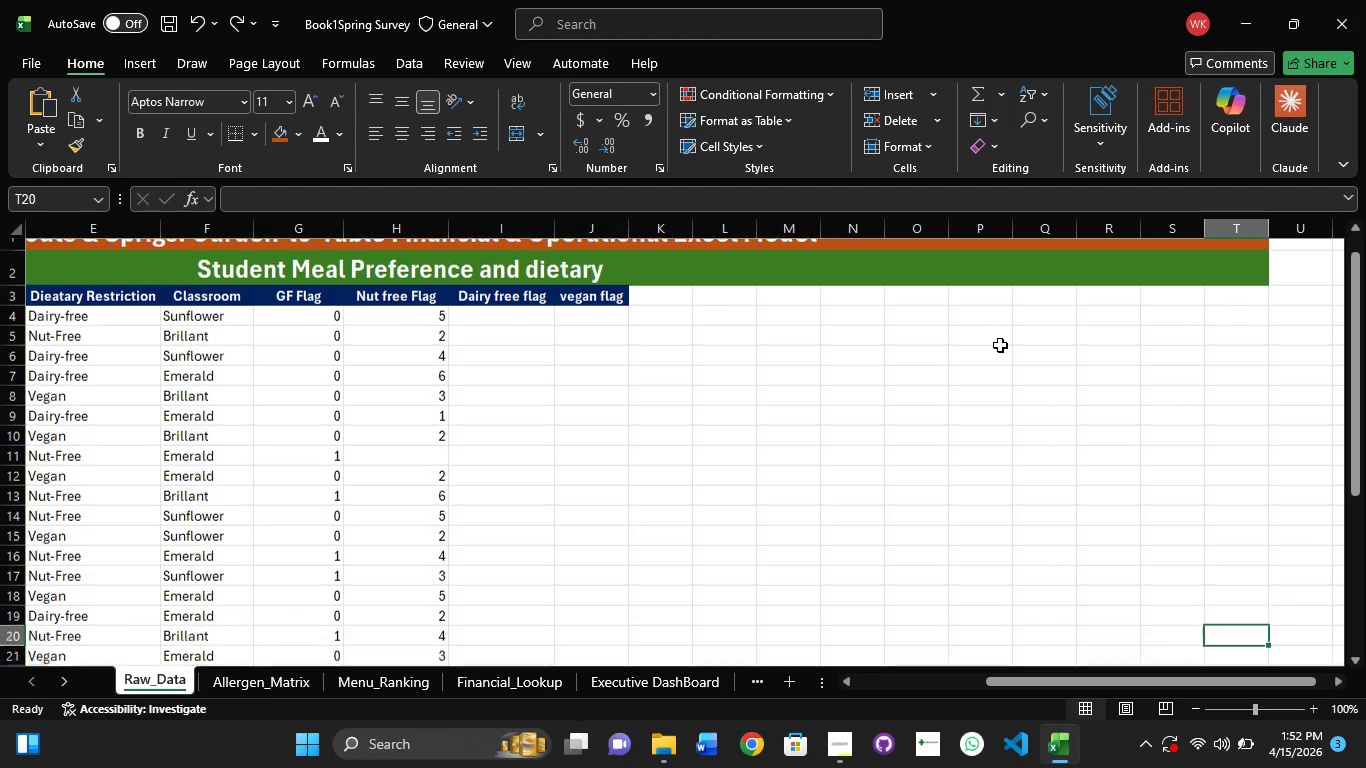 
key(NumpadEnter)
 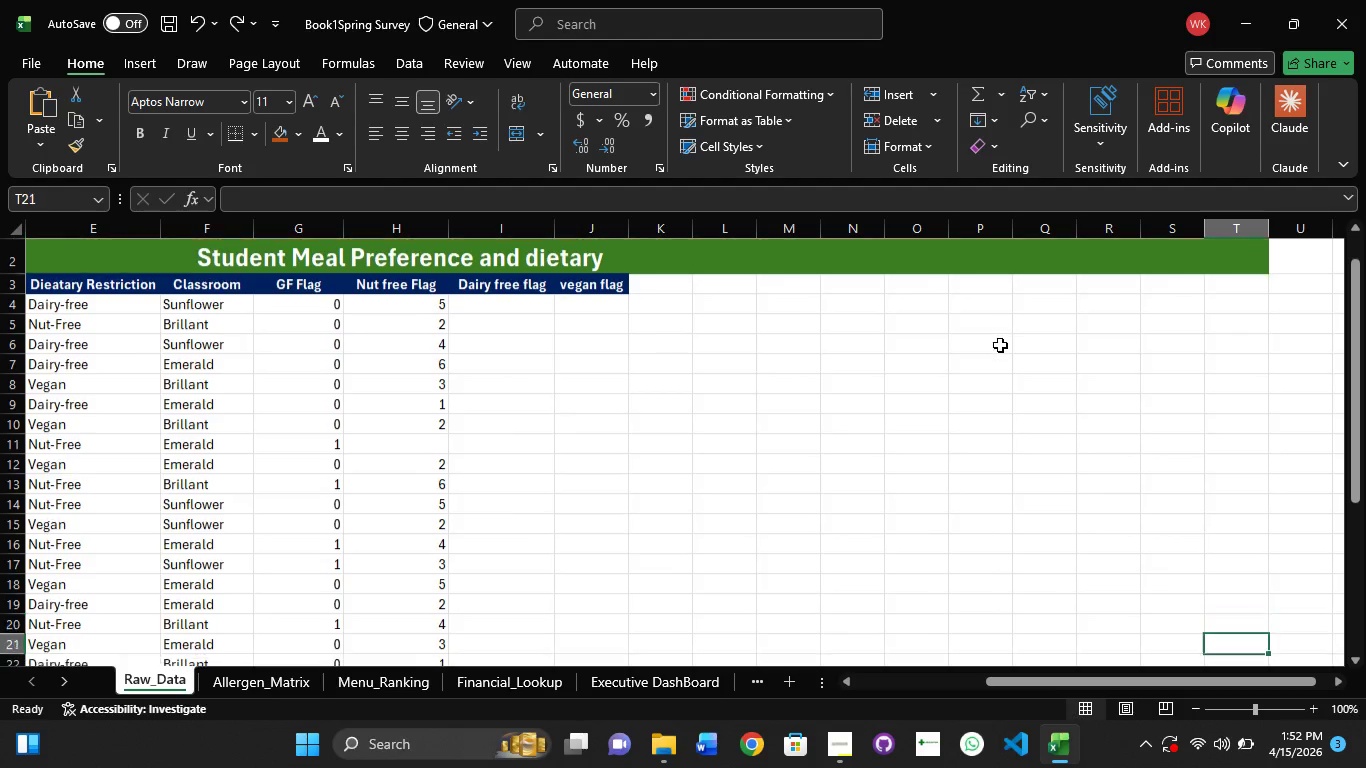 
key(ArrowDown)
 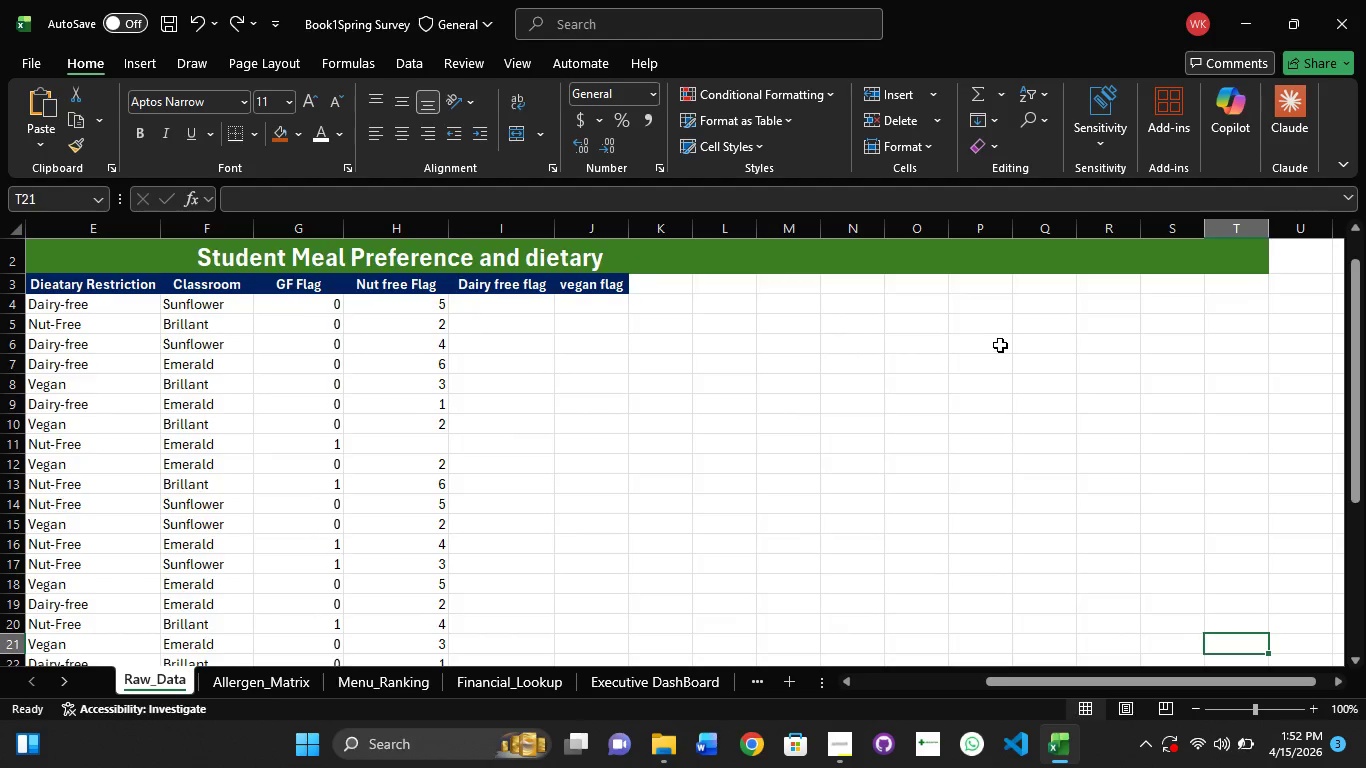 
key(NumpadEnter)
 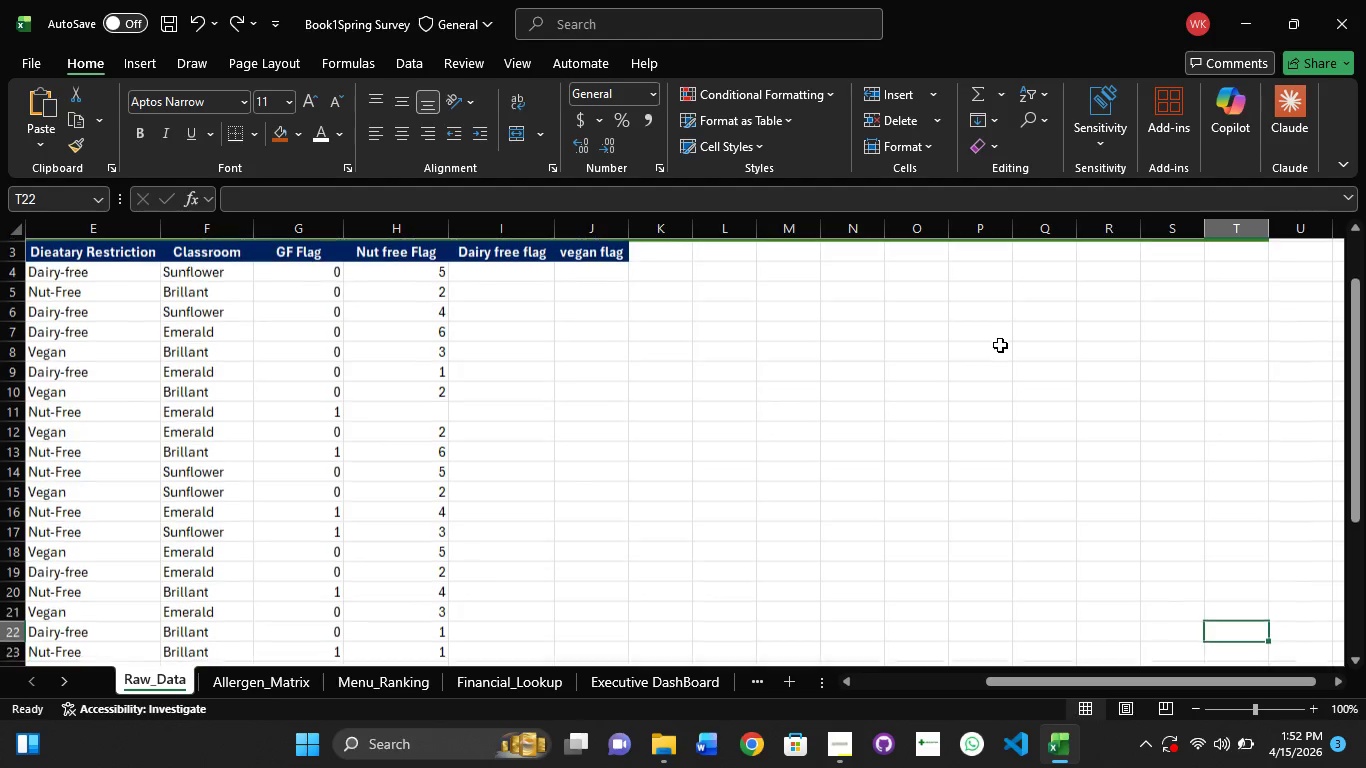 
key(ArrowDown)
 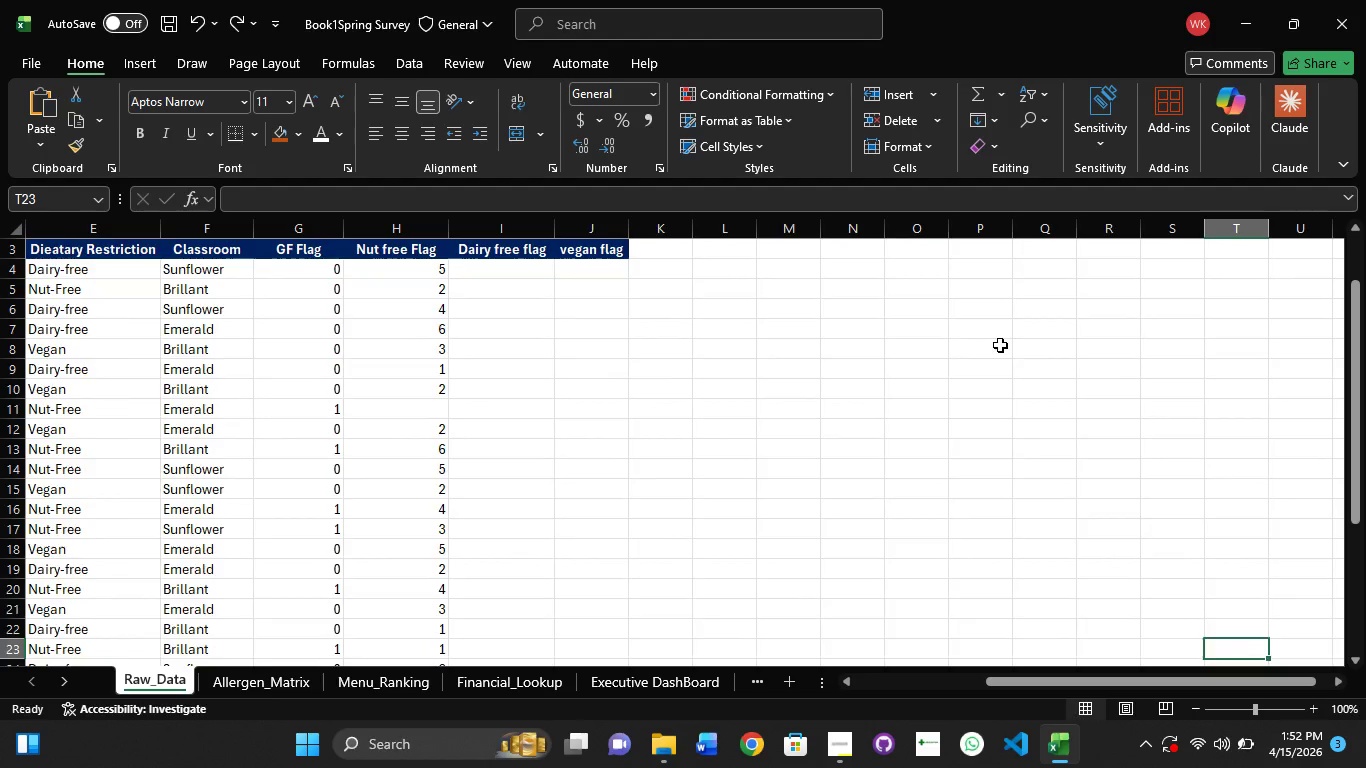 
key(NumpadEnter)
 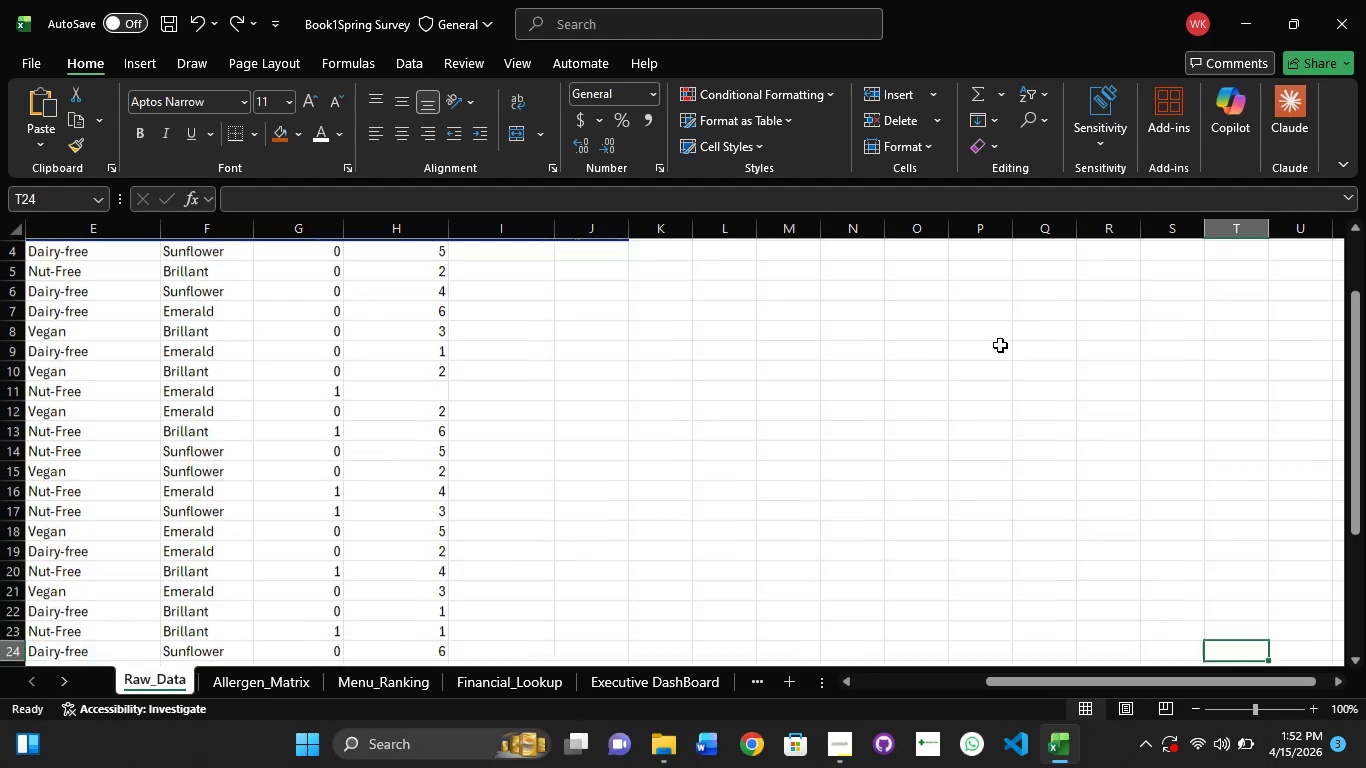 
key(ArrowDown)
 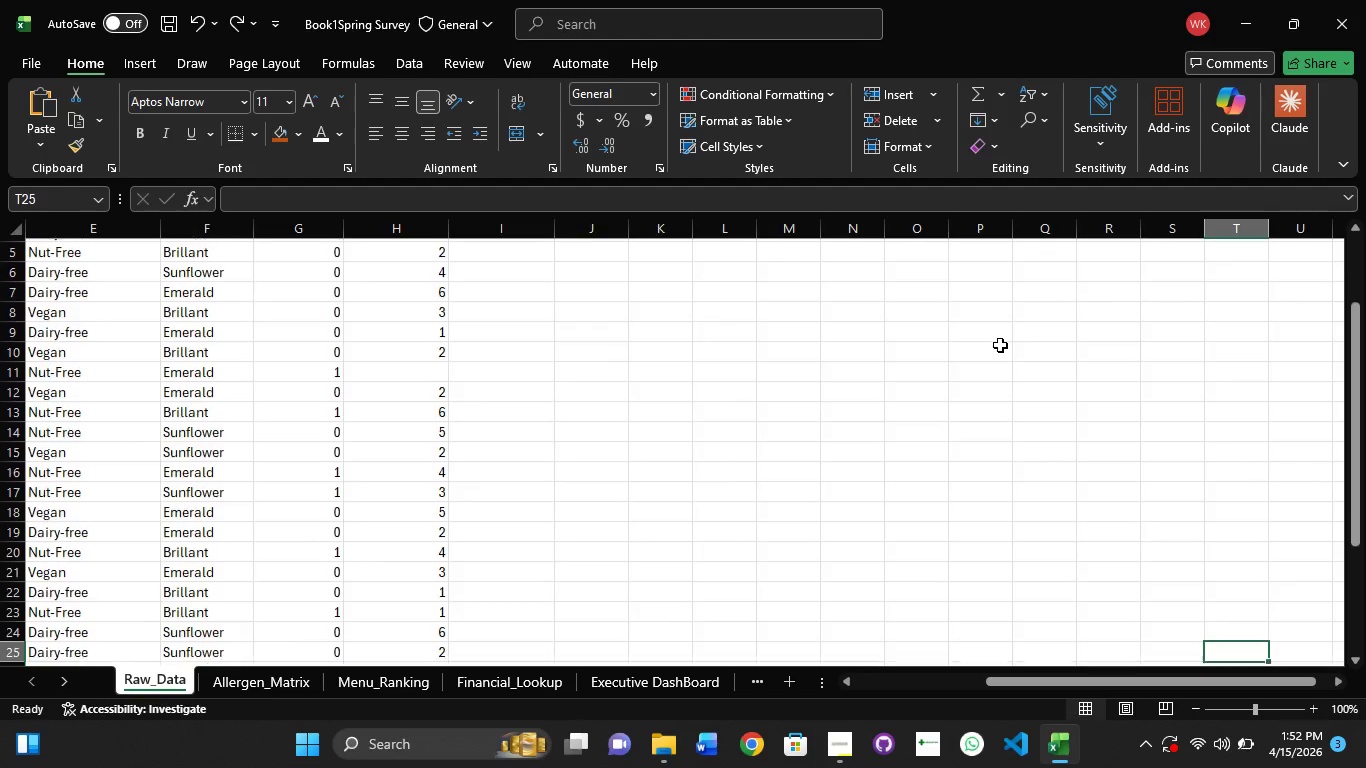 
key(NumpadEnter)
 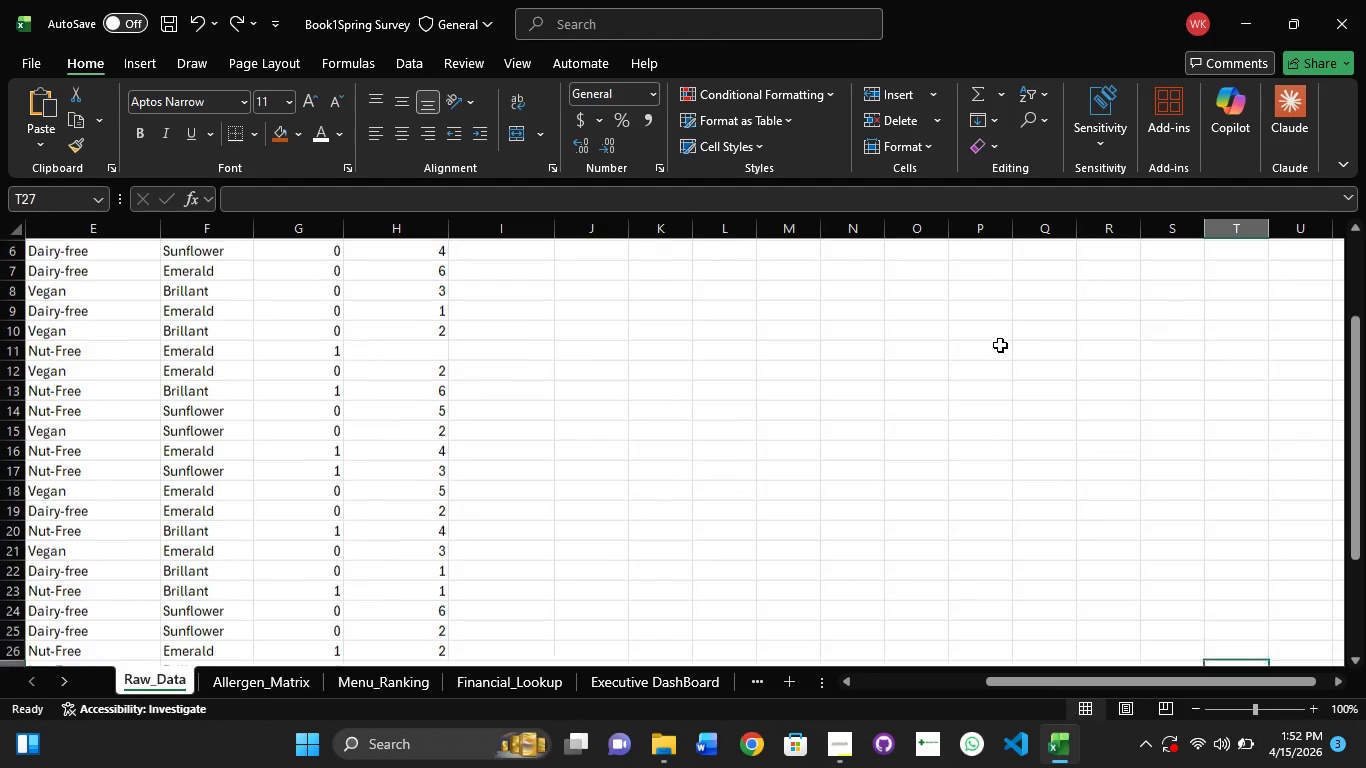 
key(ArrowDown)
 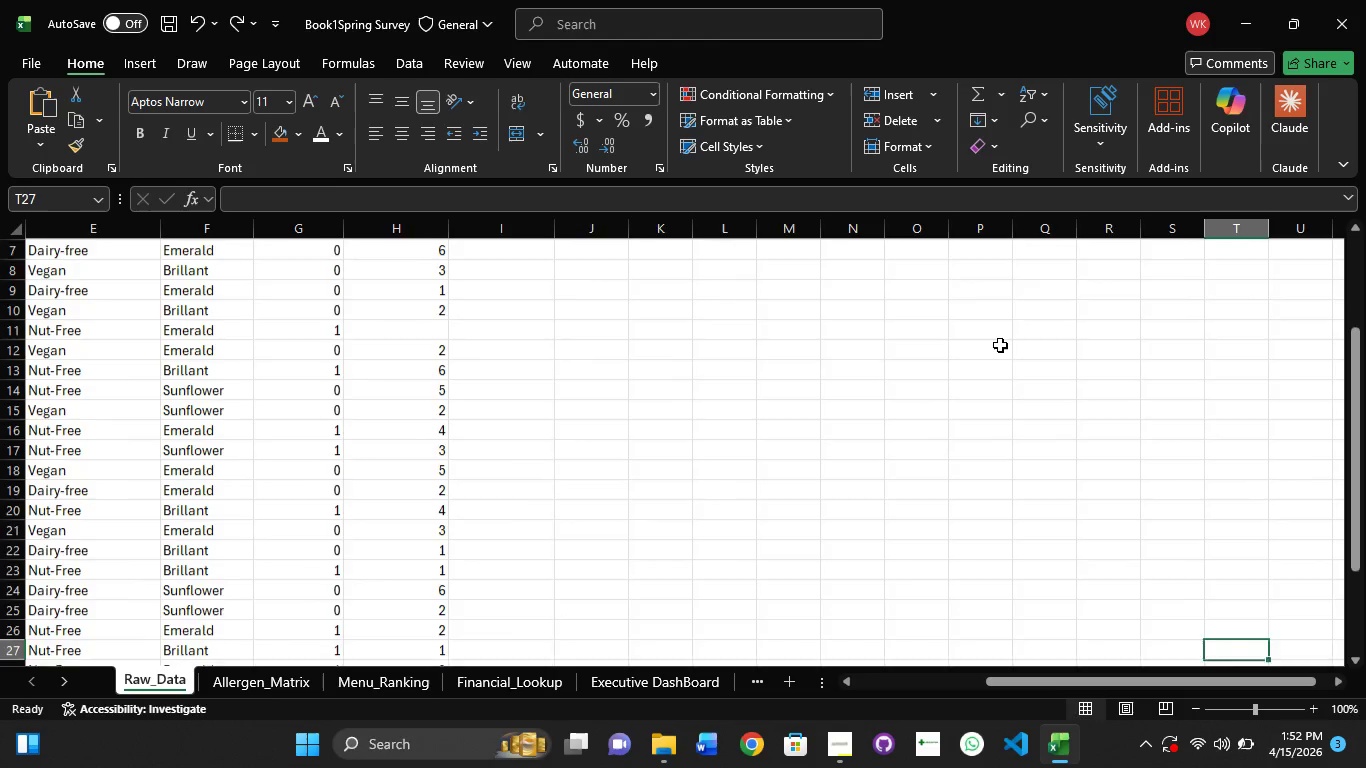 
key(NumpadEnter)
 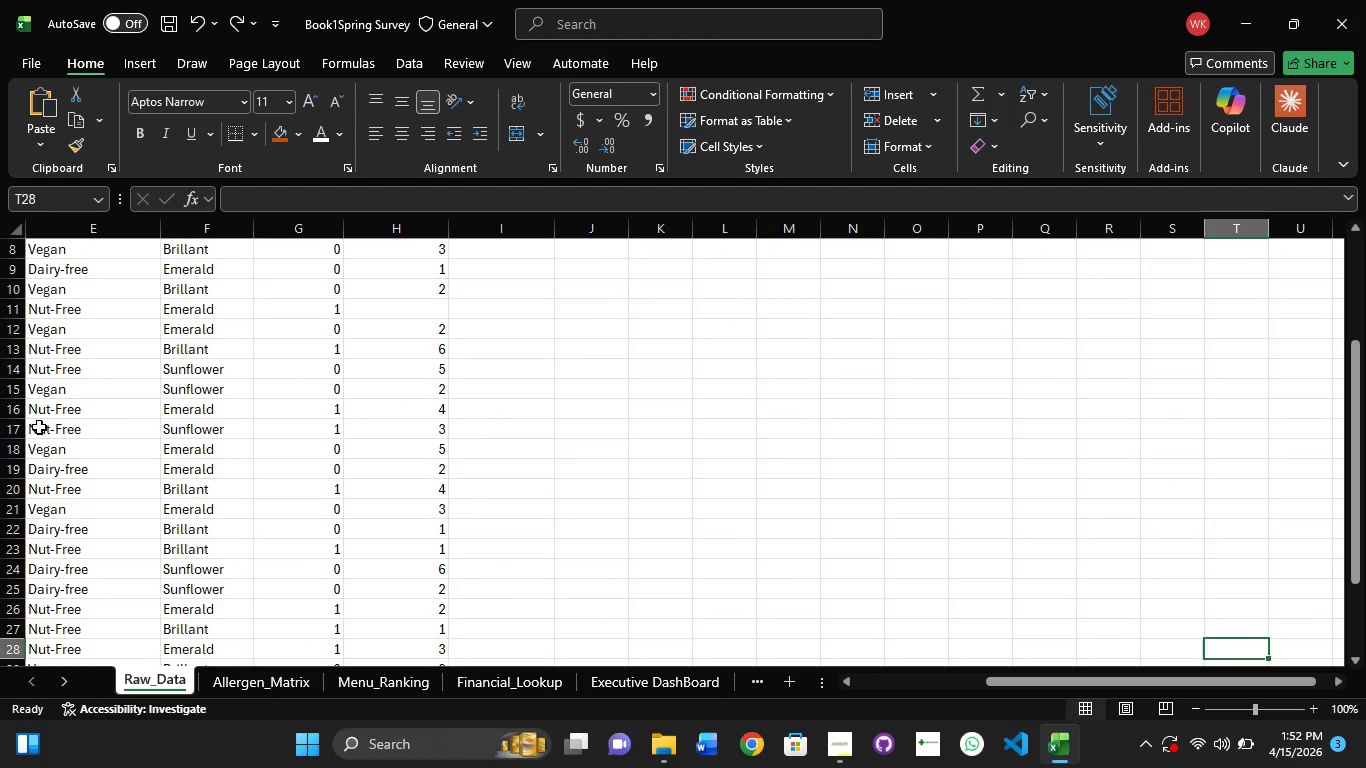 
scroll: coordinate [61, 427], scroll_direction: up, amount: 3.0
 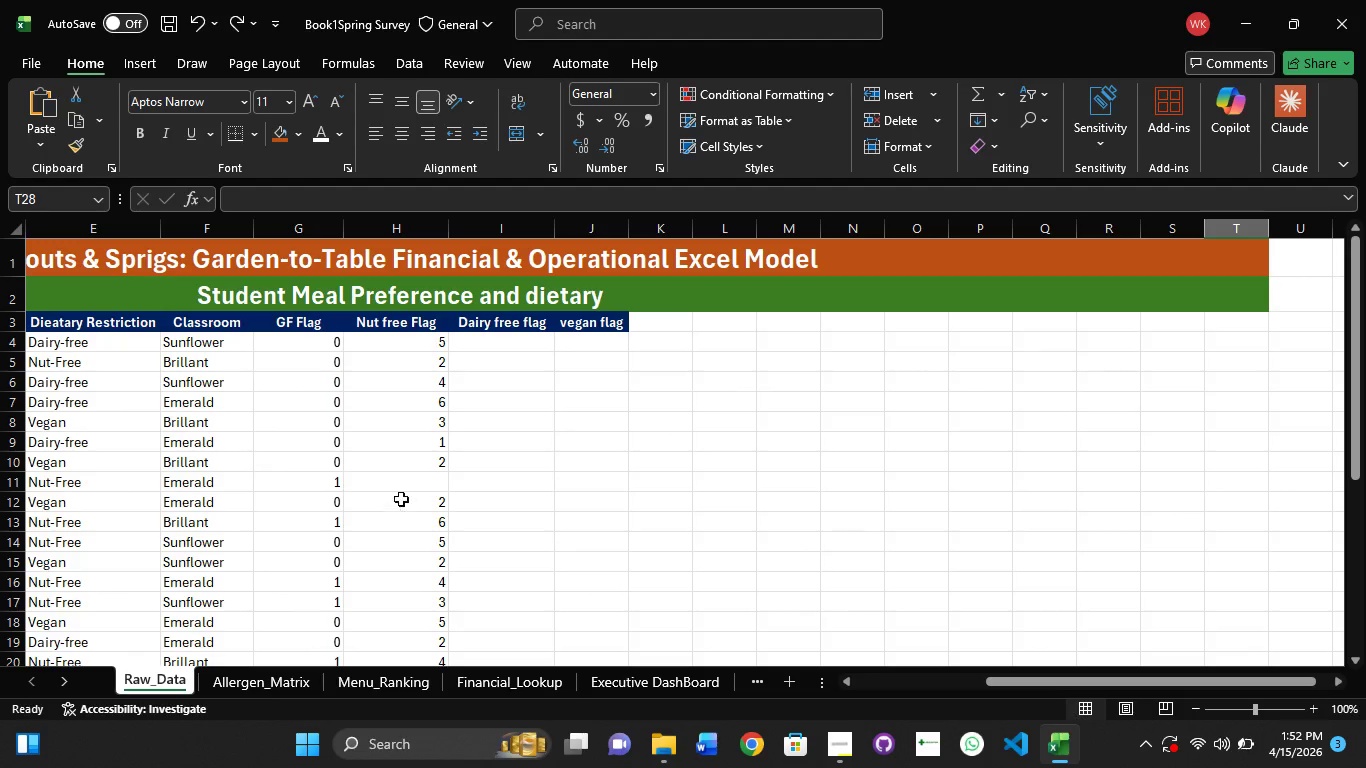 
left_click([420, 485])
 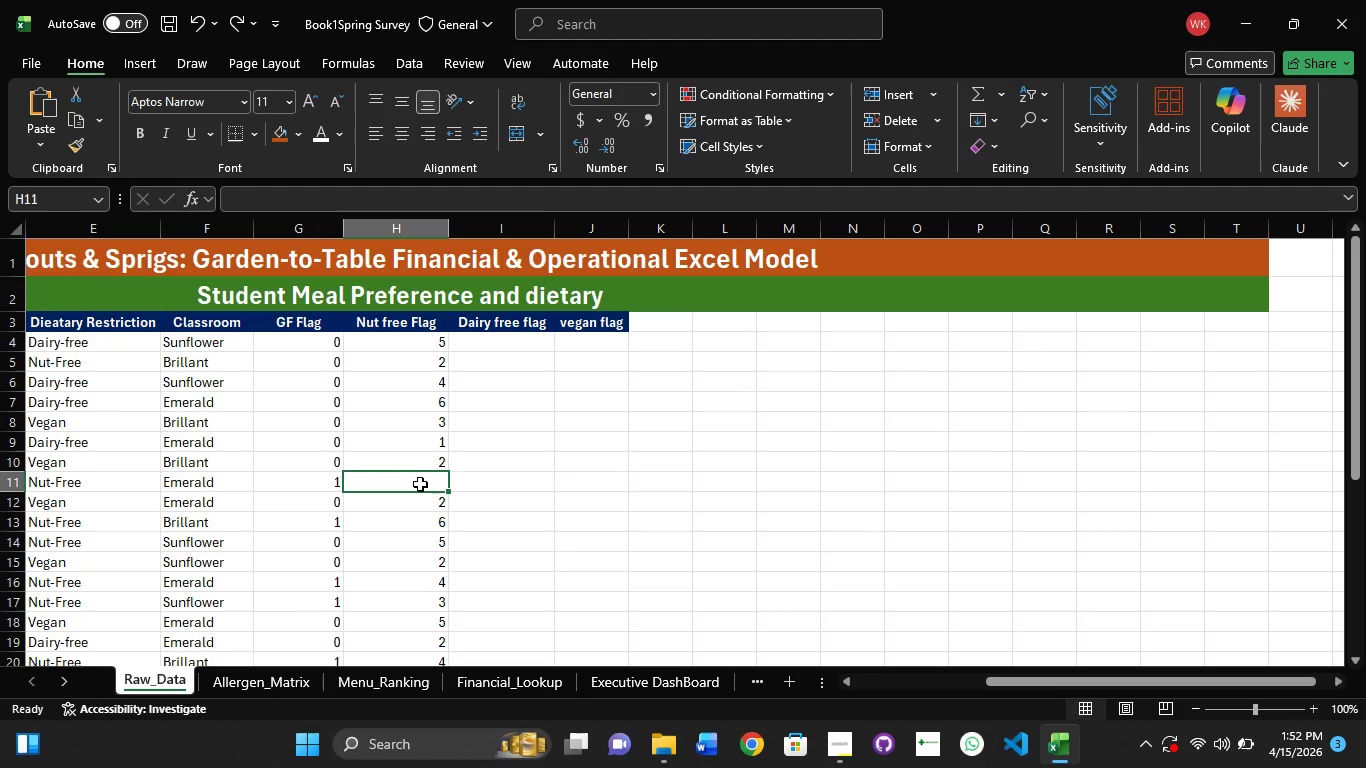 
double_click([420, 484])
 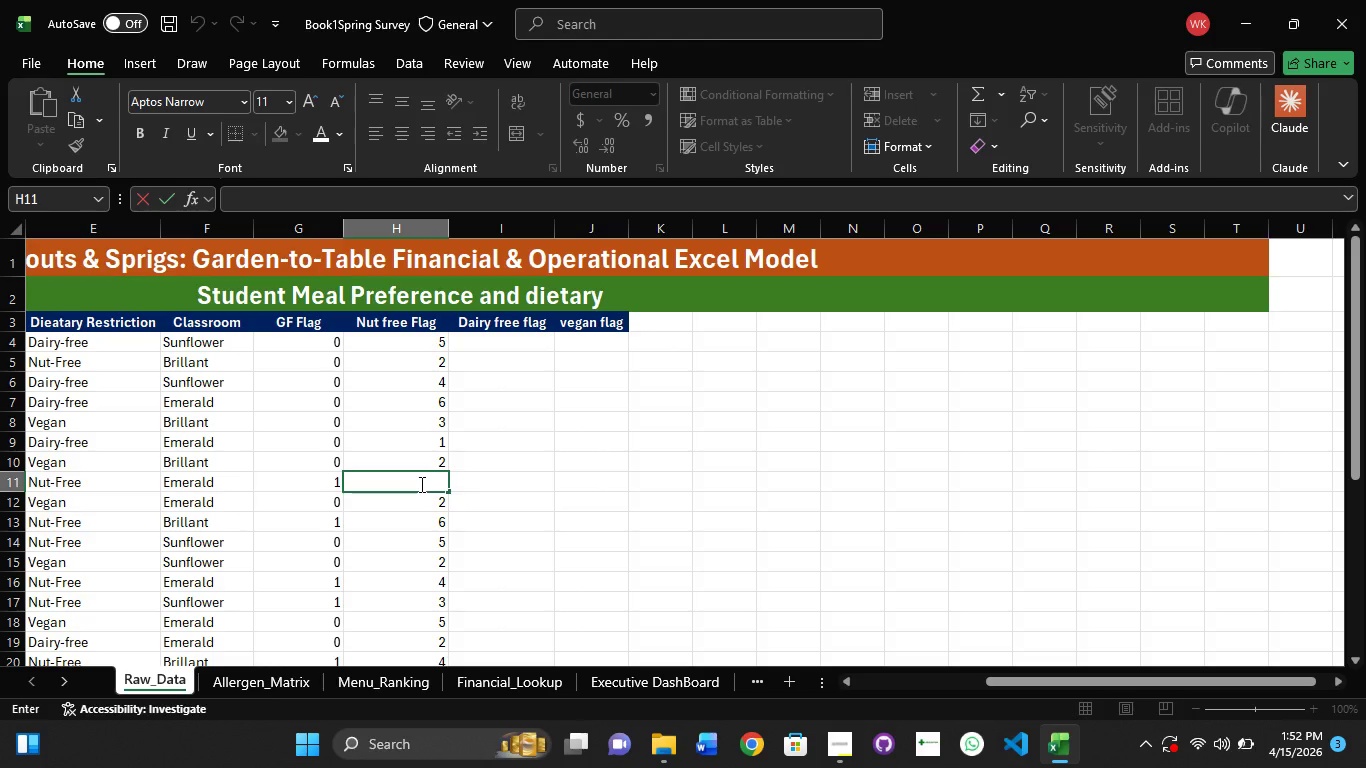 
key(NumLock)
 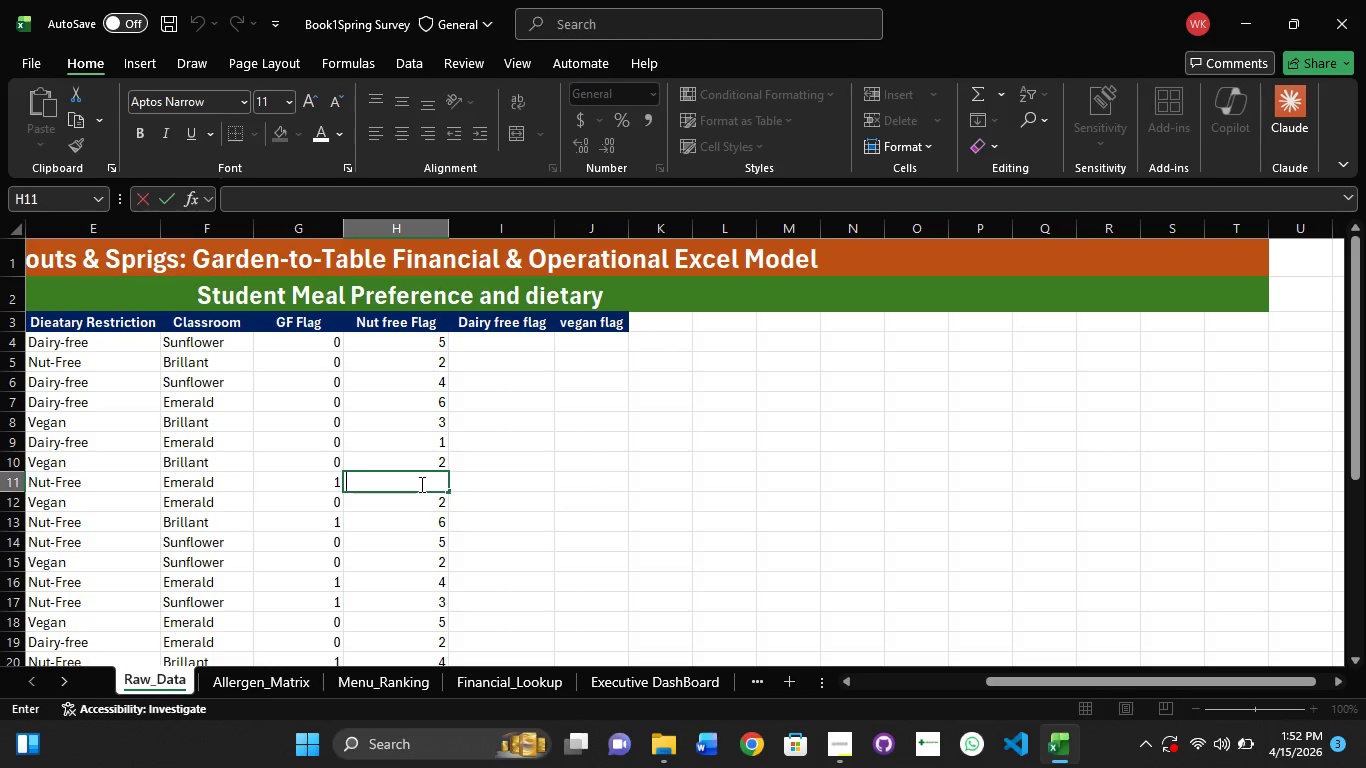 
key(Numpad2)
 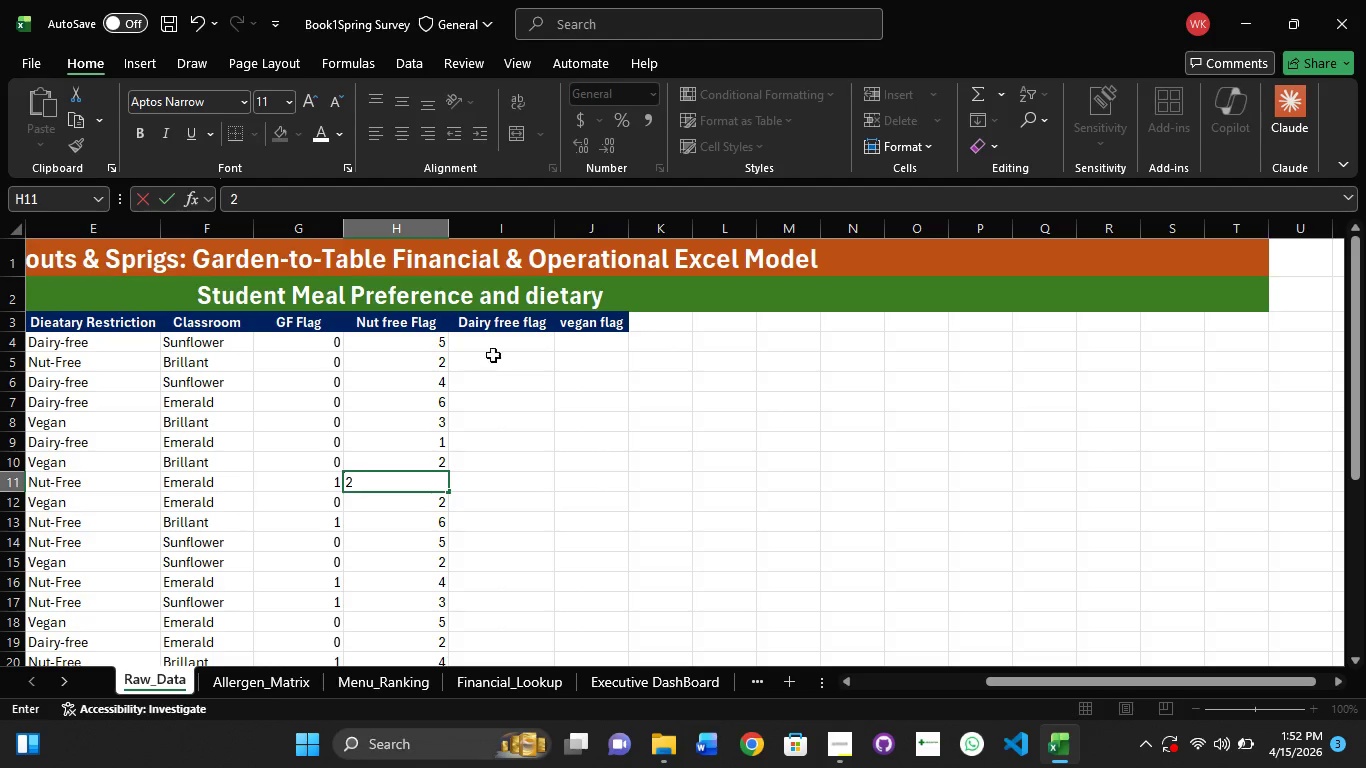 
left_click([504, 337])
 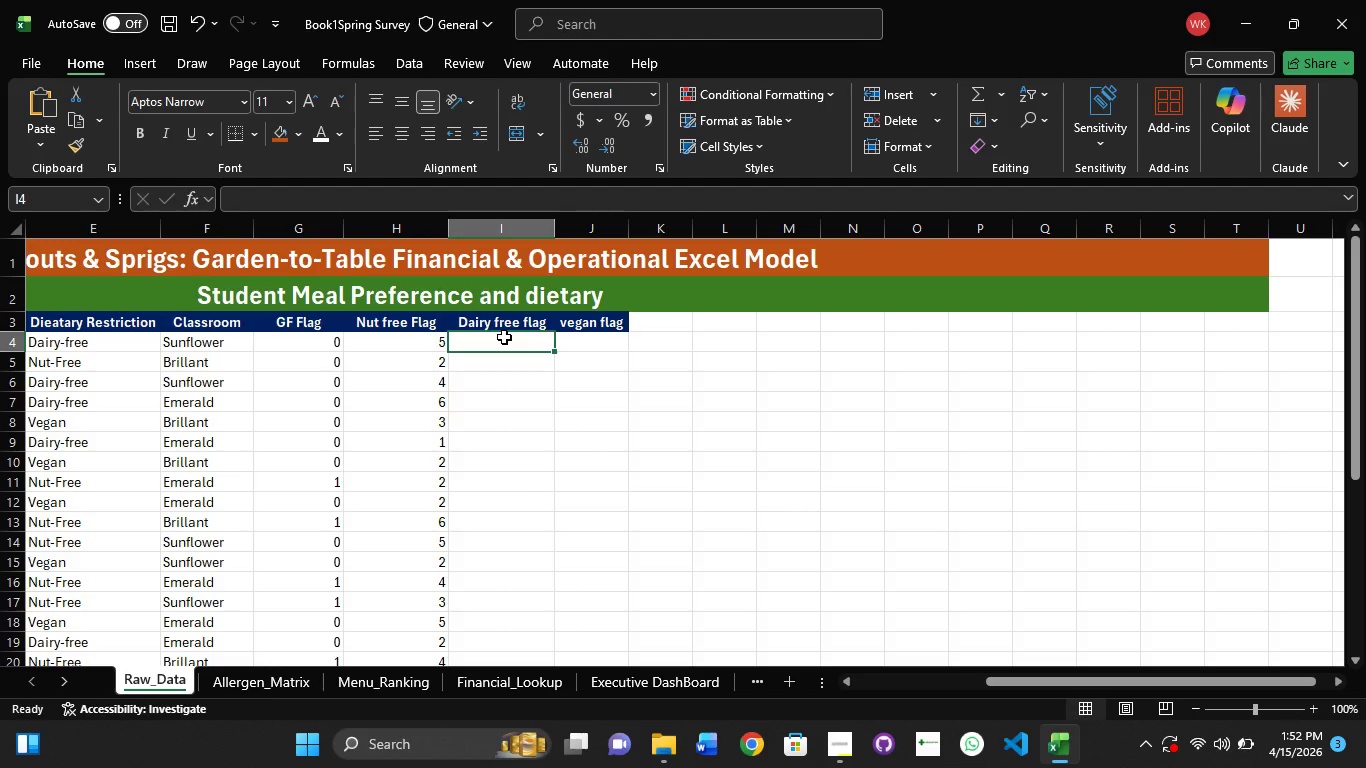 
key(NumpadEnter)
 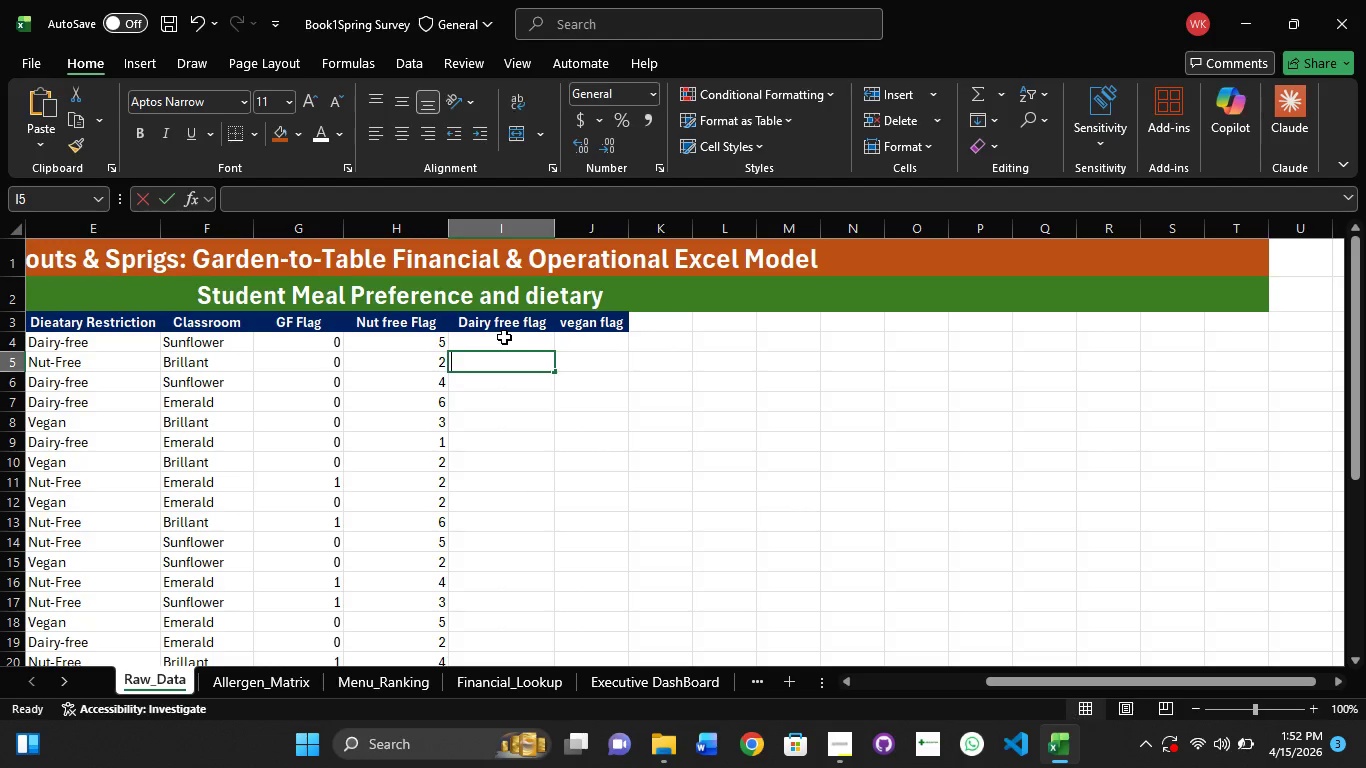 
key(Numpad3)
 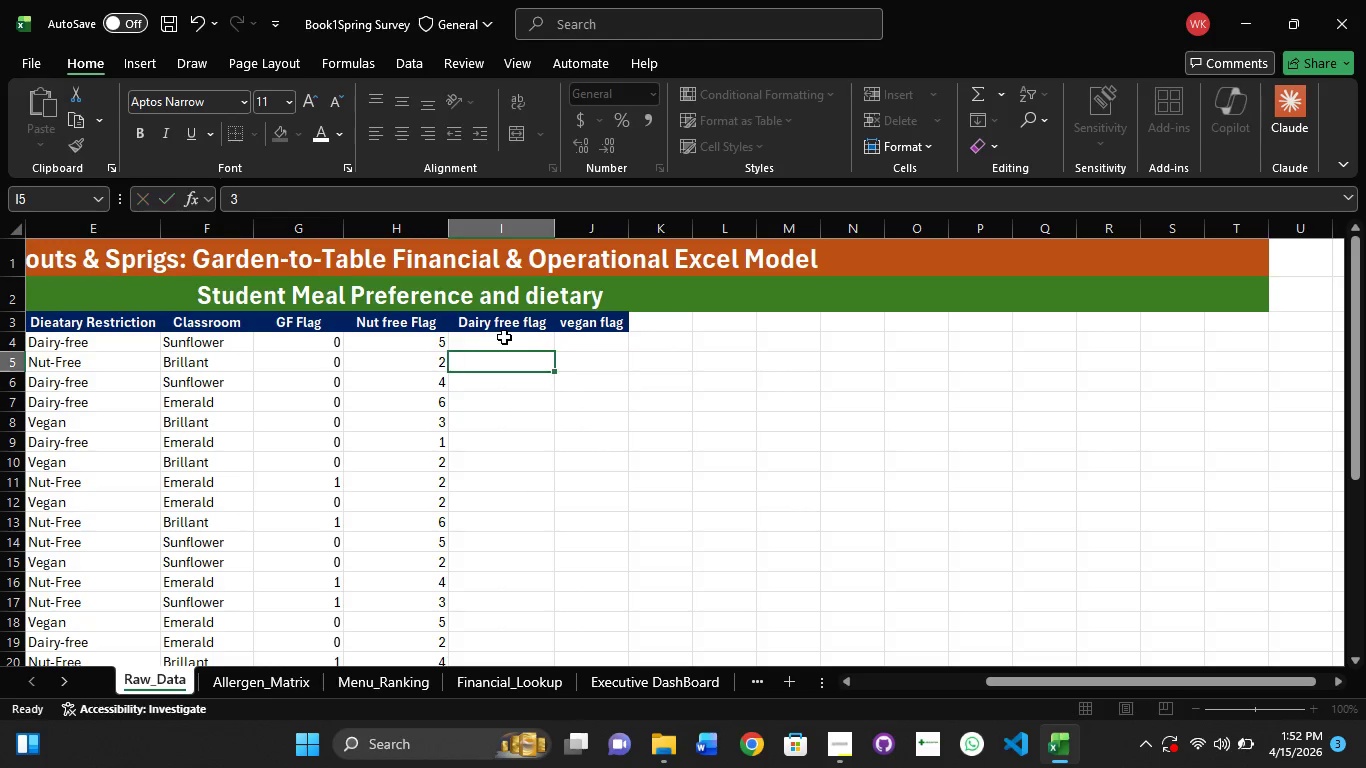 
key(NumpadEnter)
 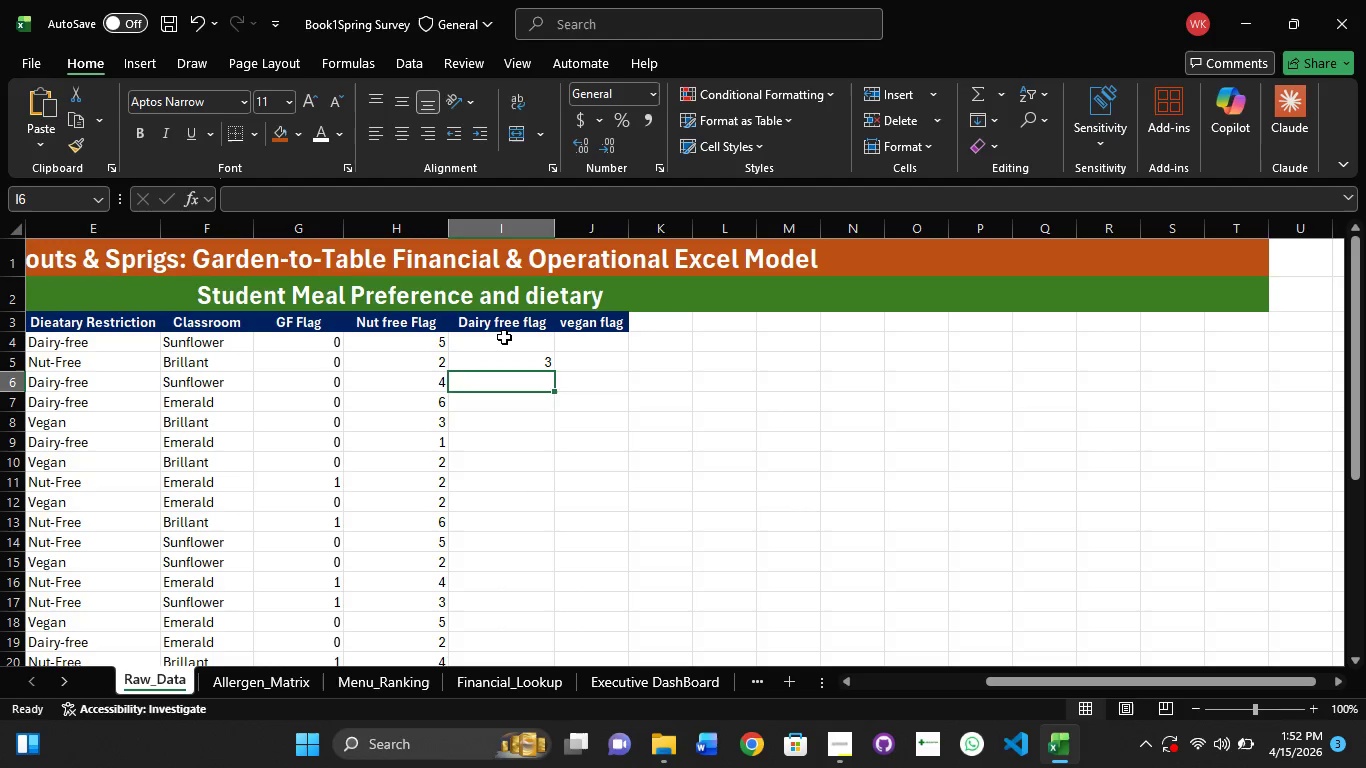 
key(Numpad4)
 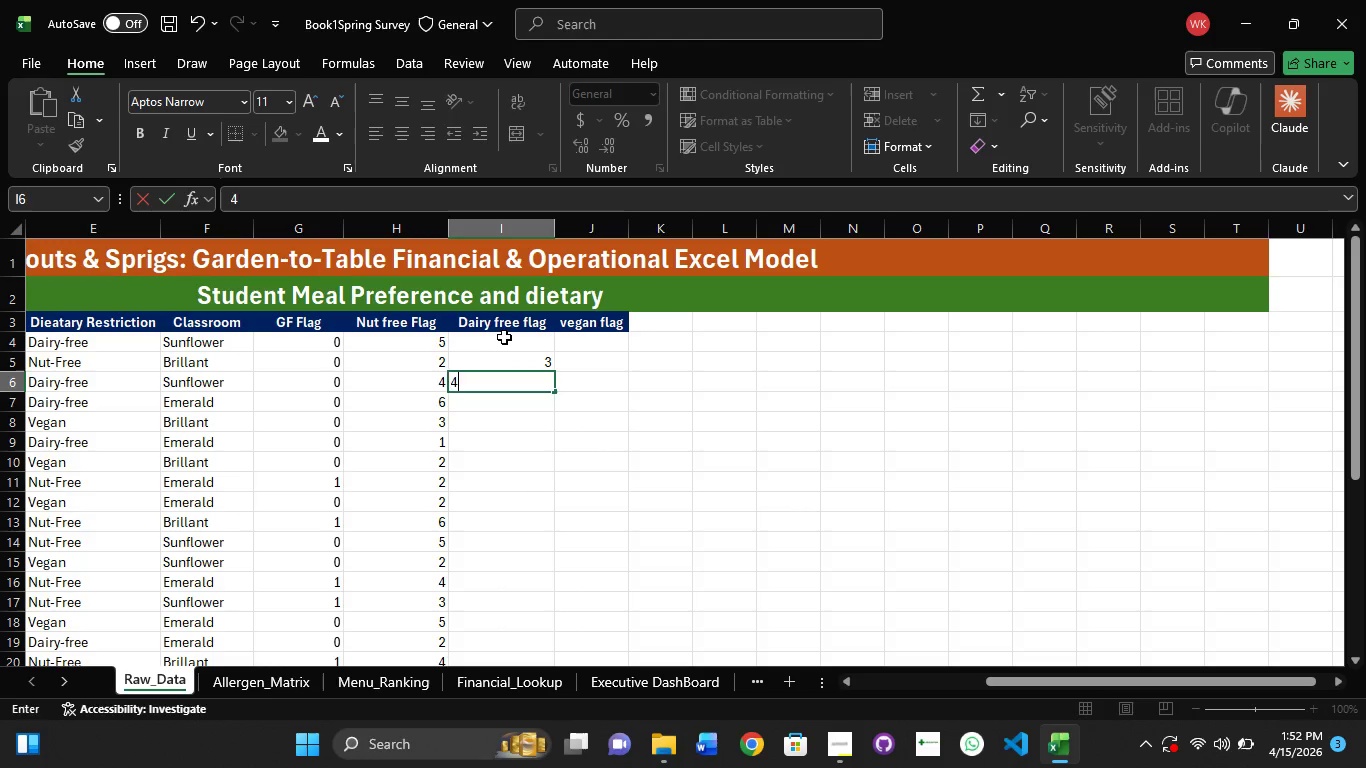 
key(NumpadEnter)
 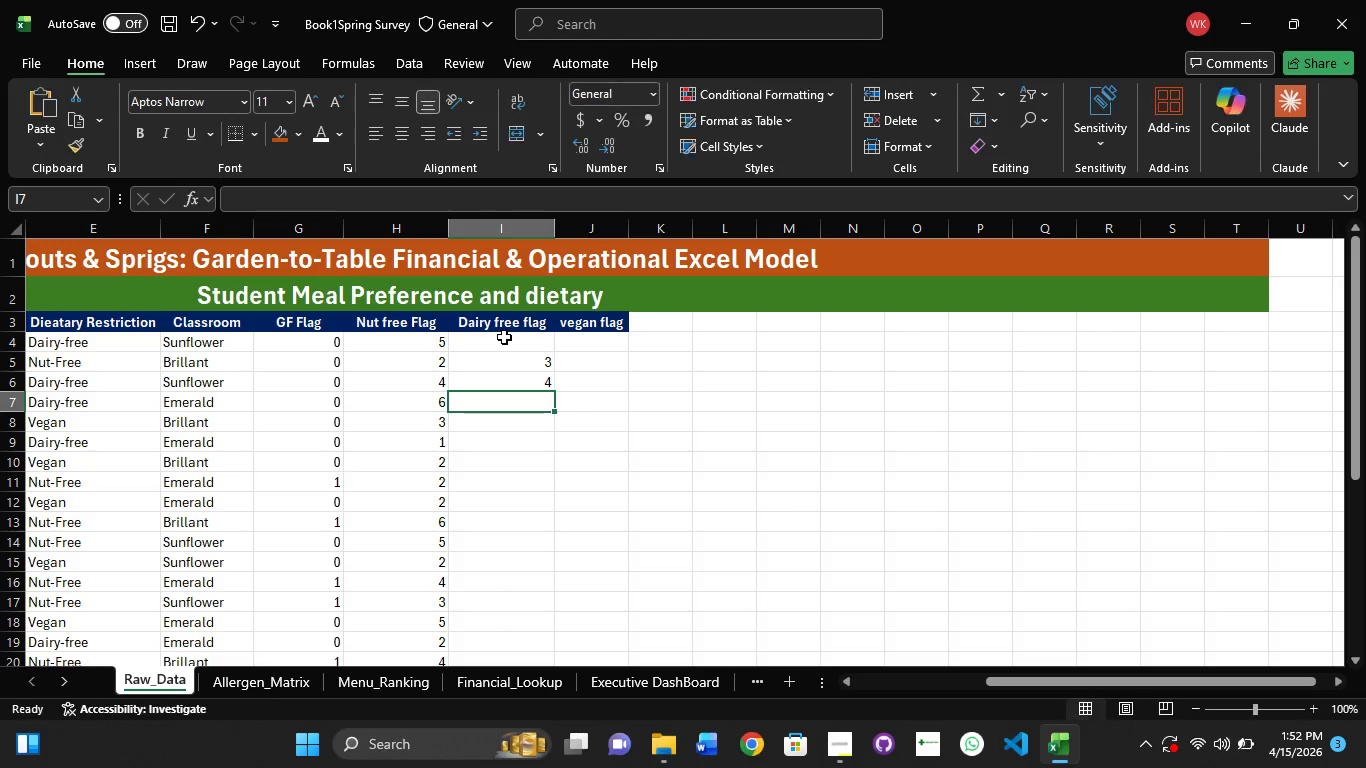 
key(Numpad2)
 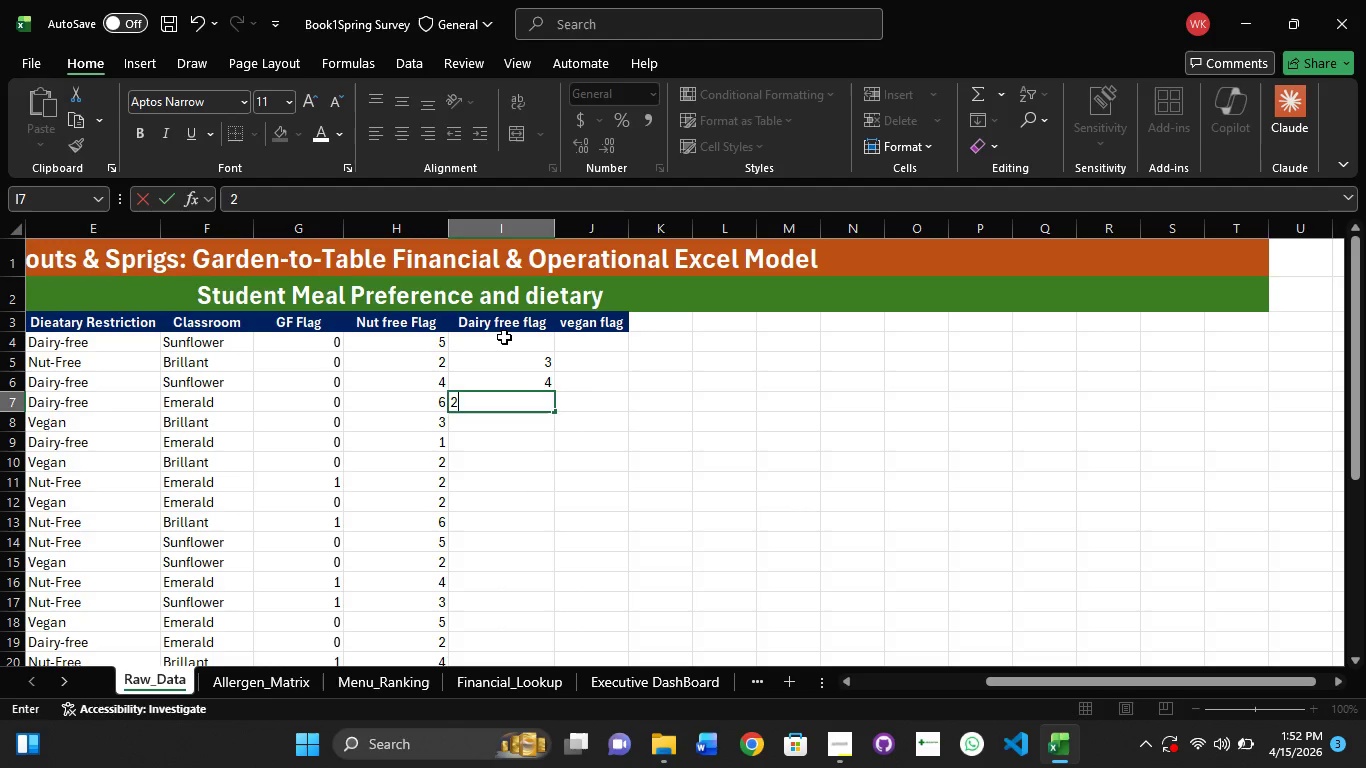 
key(NumpadEnter)
 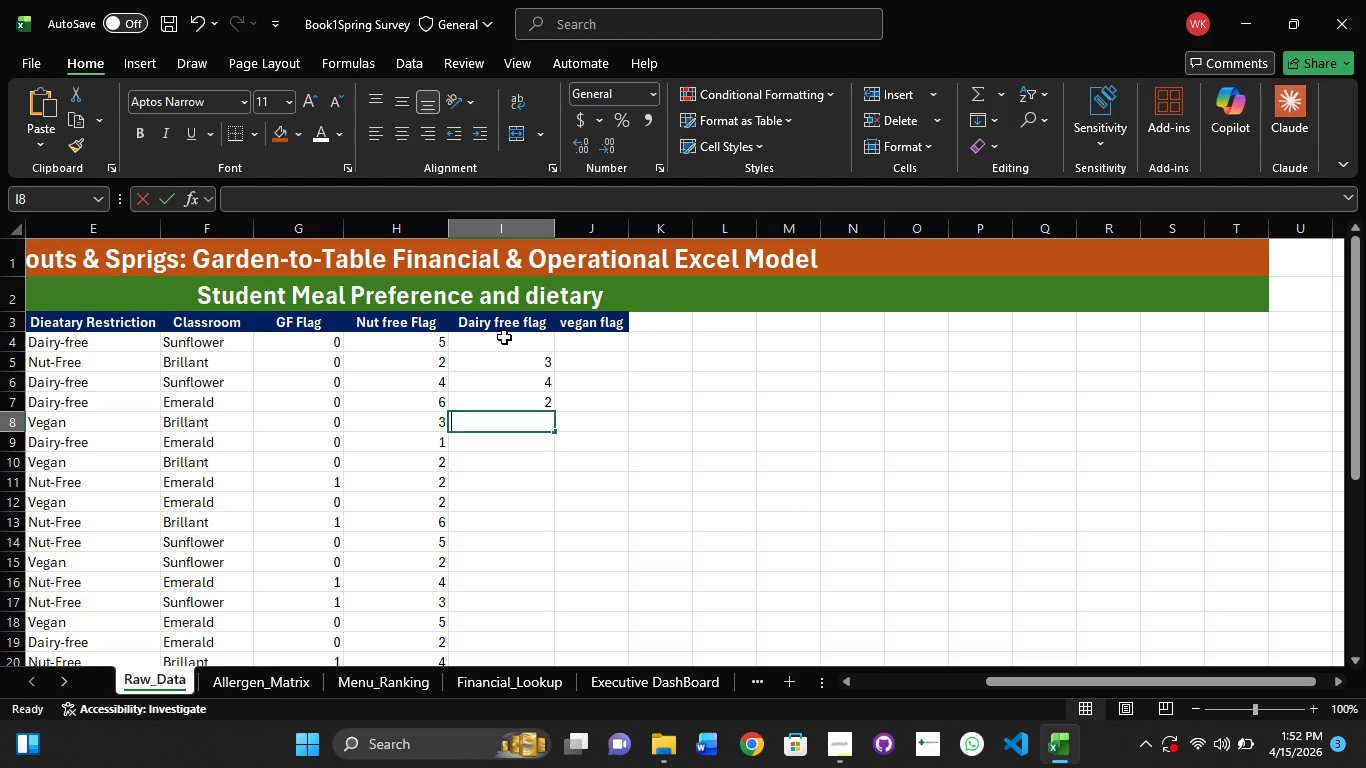 
key(Numpad5)
 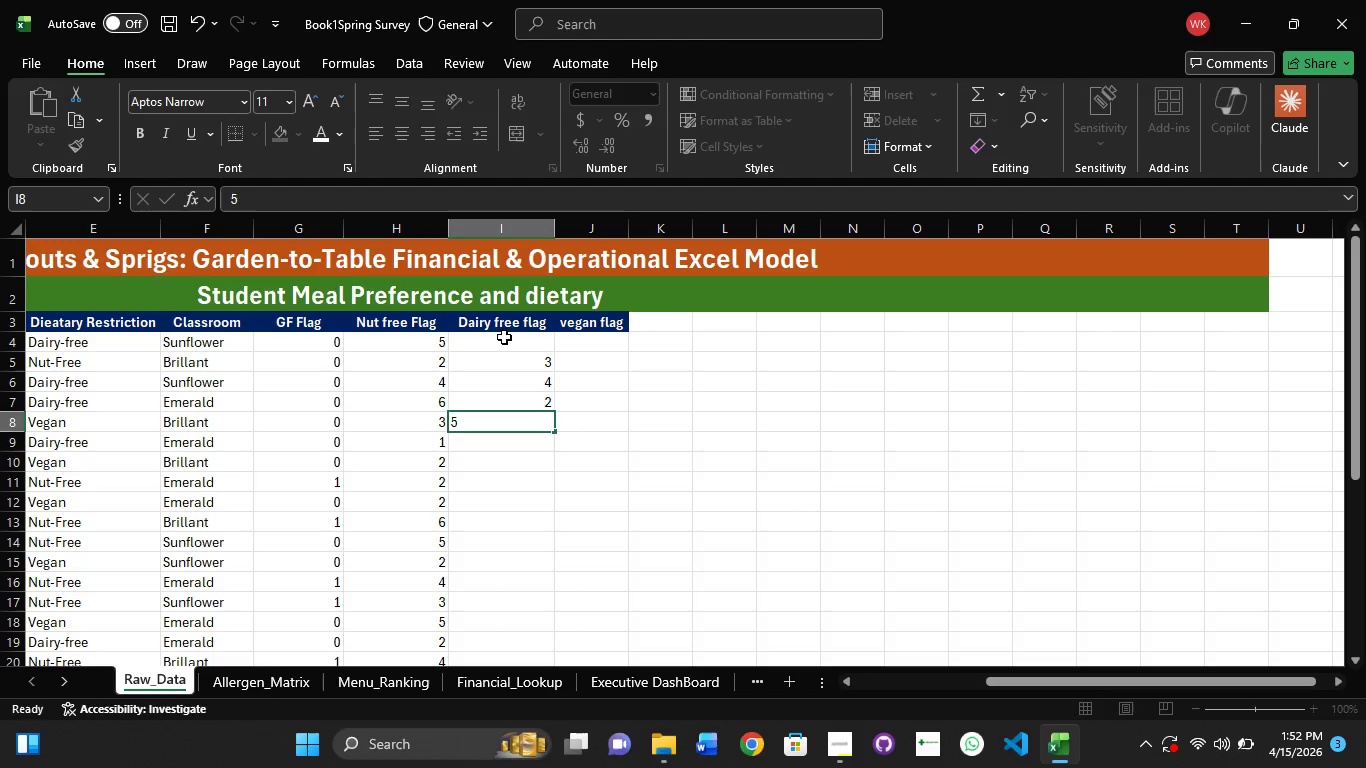 
key(NumpadEnter)
 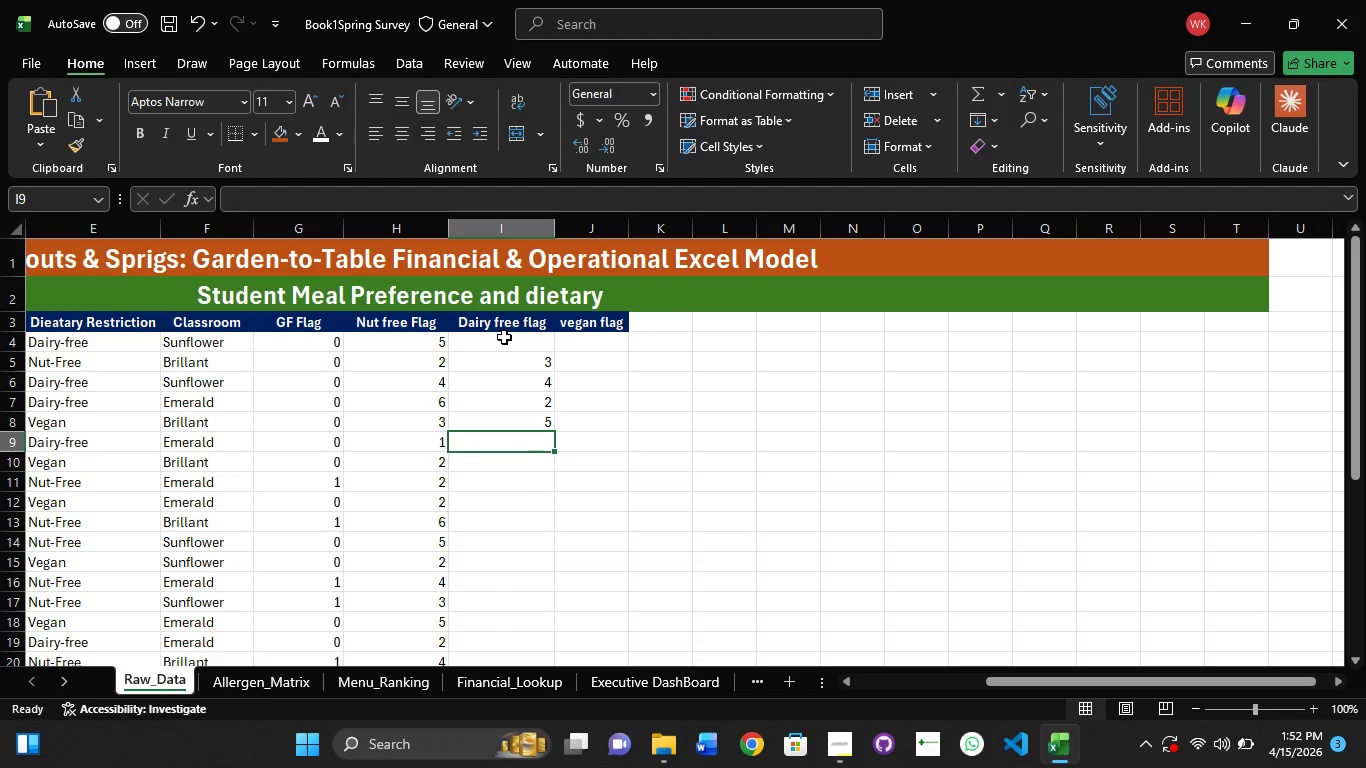 
key(Numpad1)
 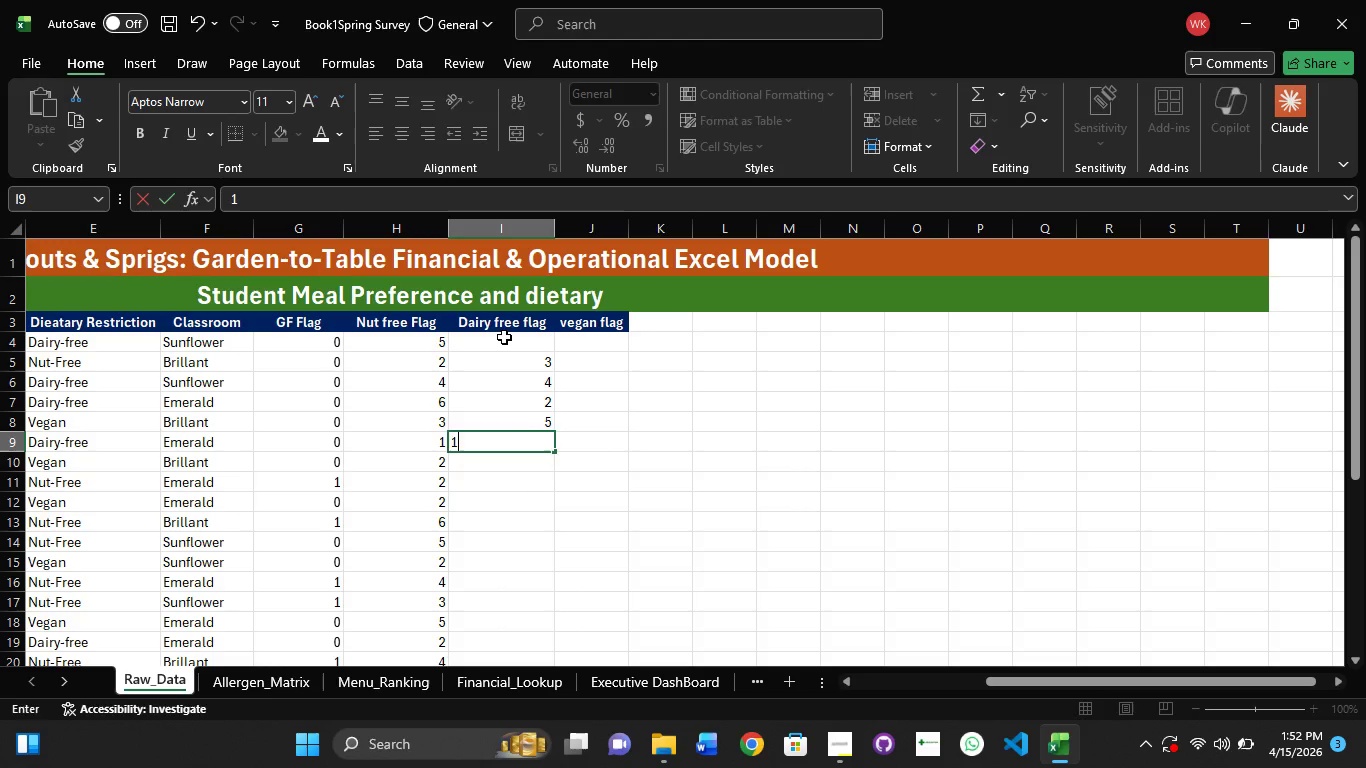 
key(NumpadEnter)
 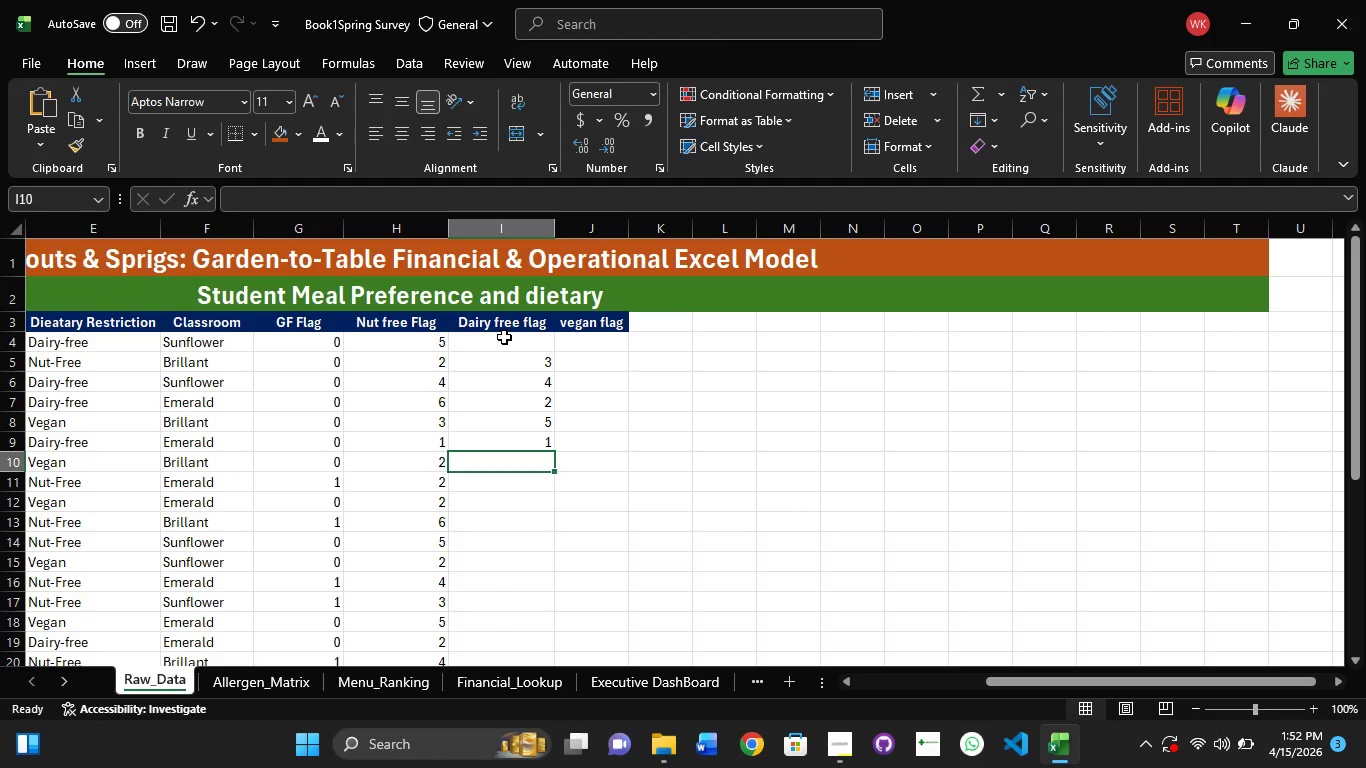 
key(Numpad3)
 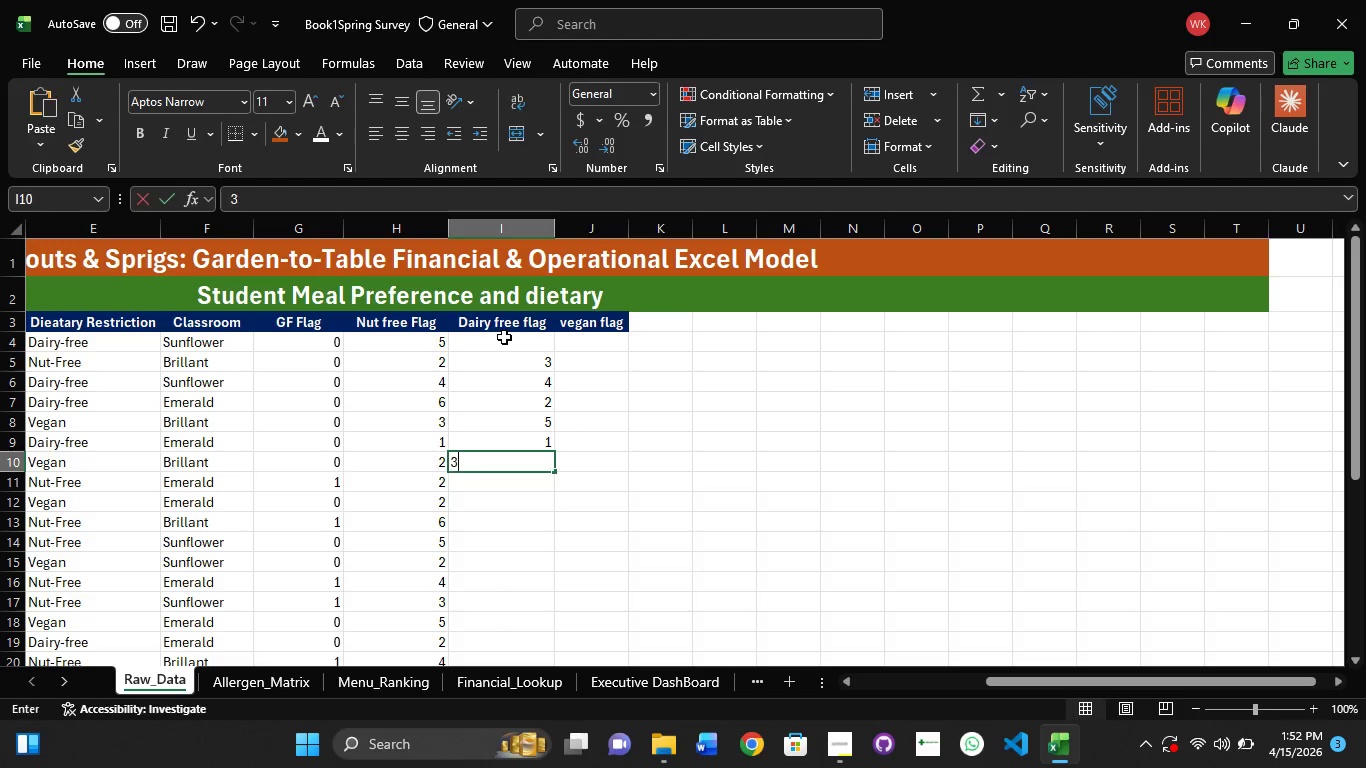 
key(NumpadEnter)
 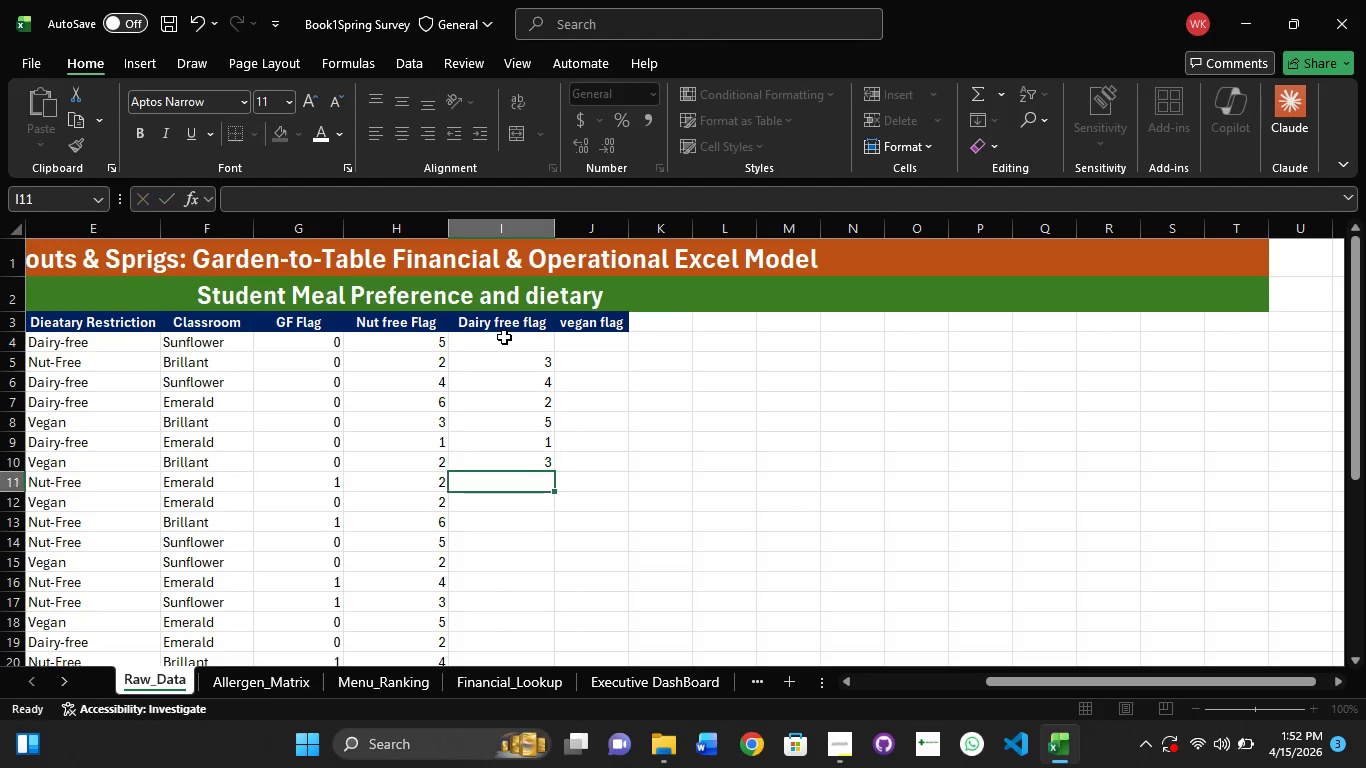 
key(Numpad4)
 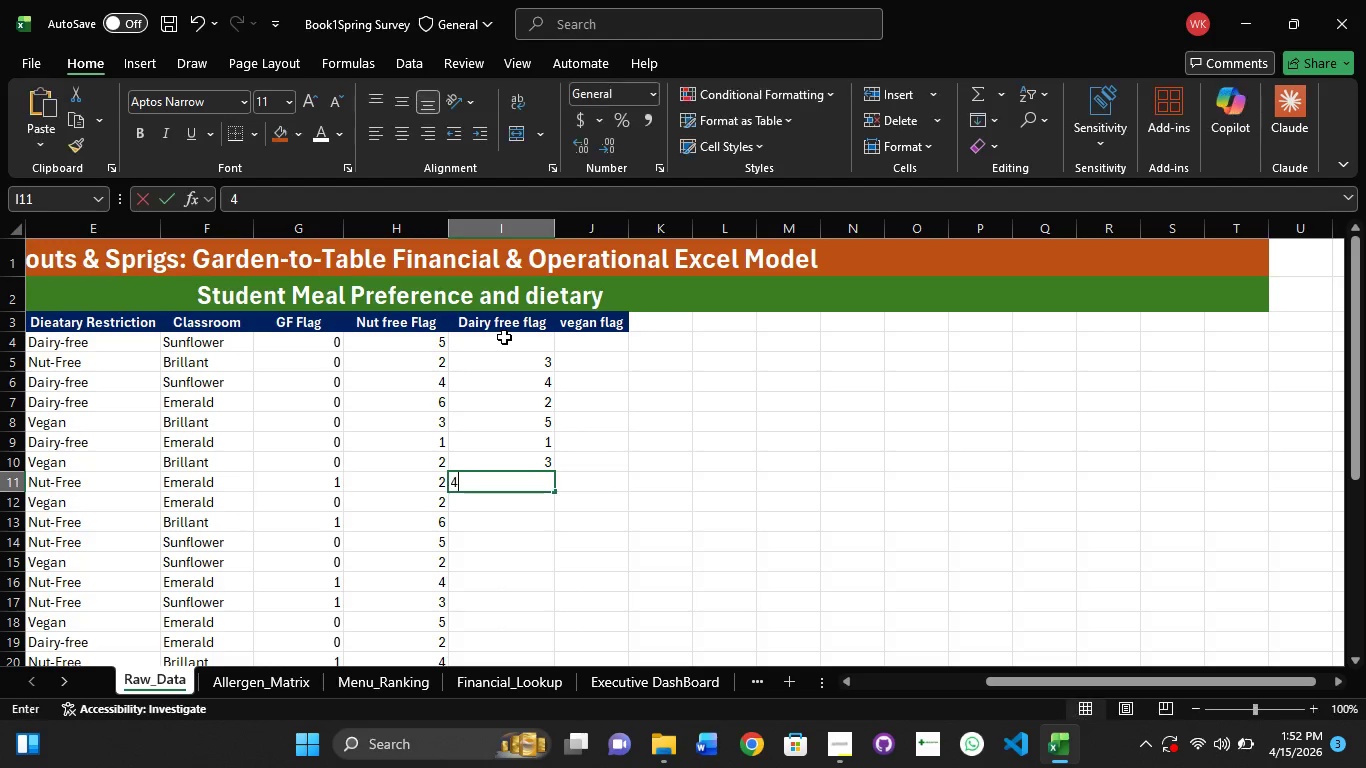 
key(NumpadEnter)
 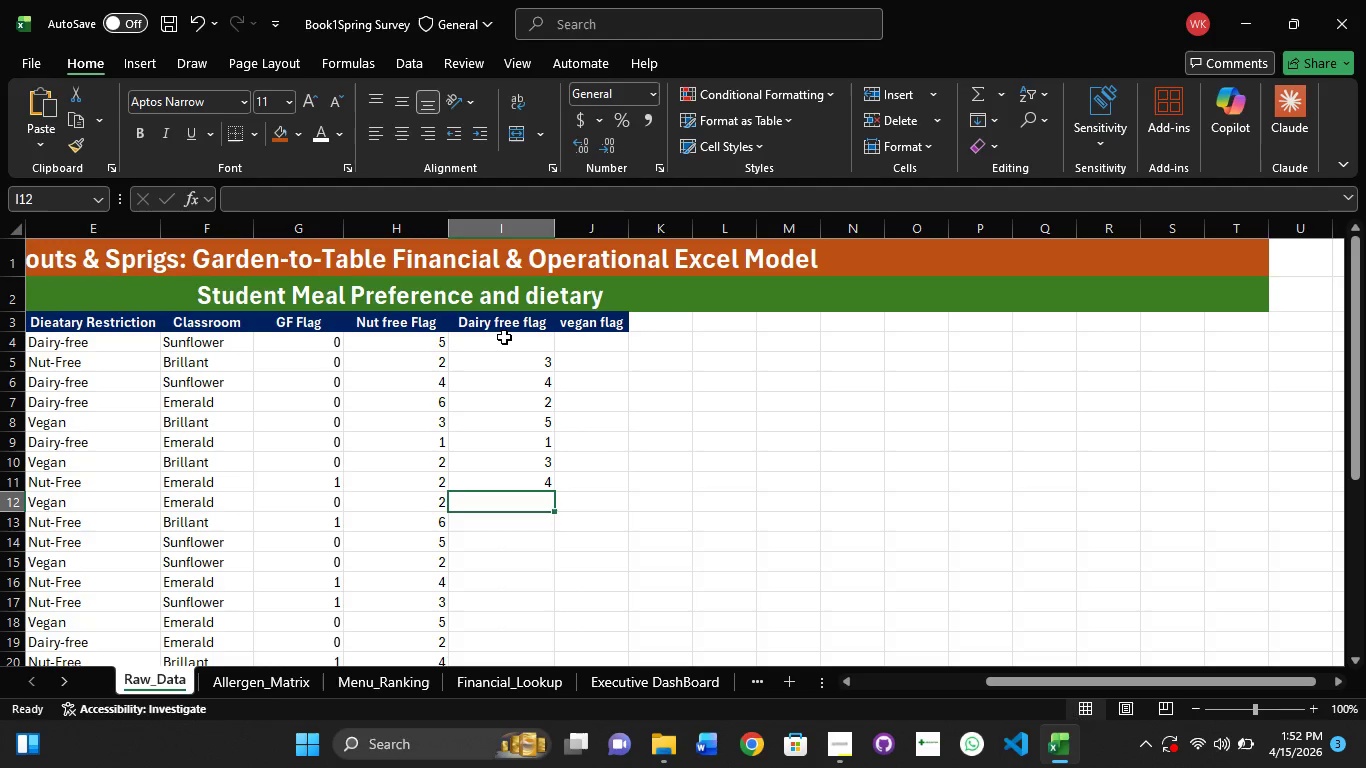 
key(Numpad2)
 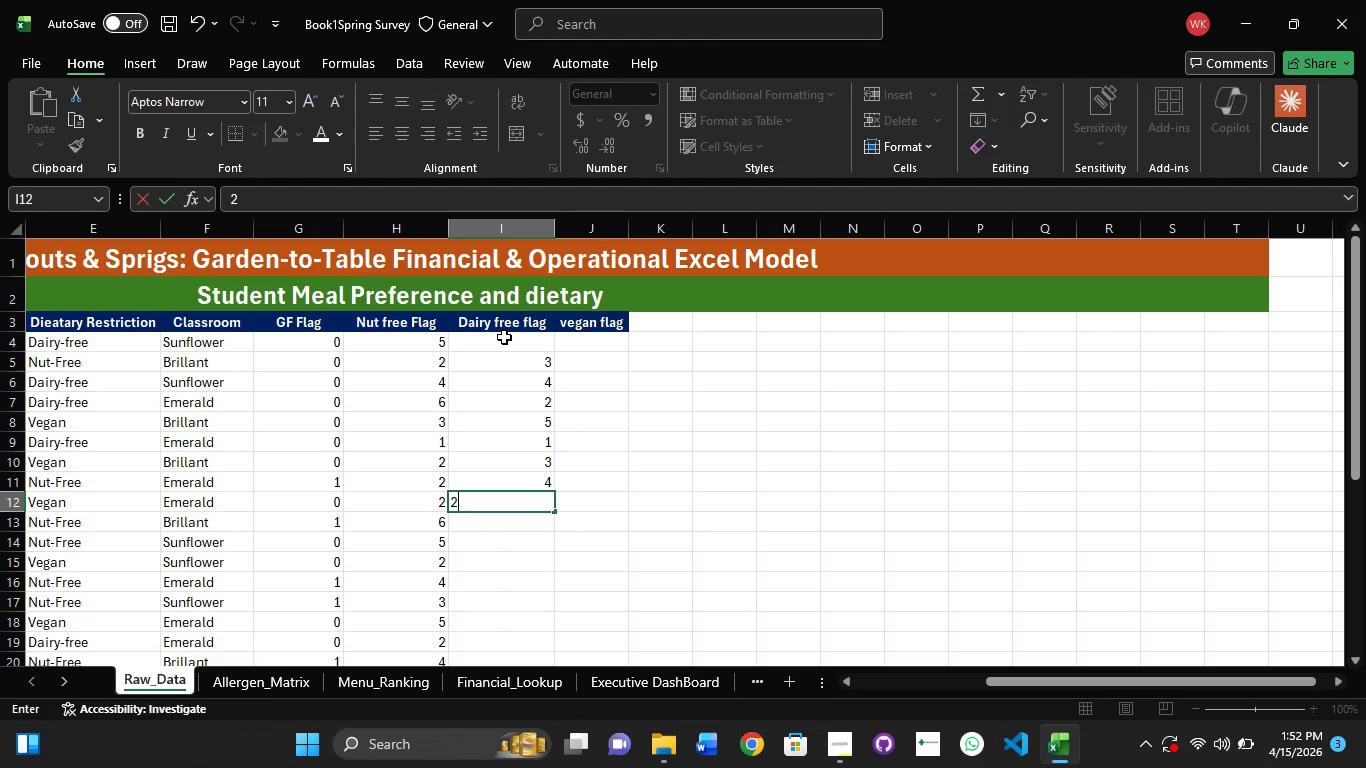 
key(NumpadEnter)
 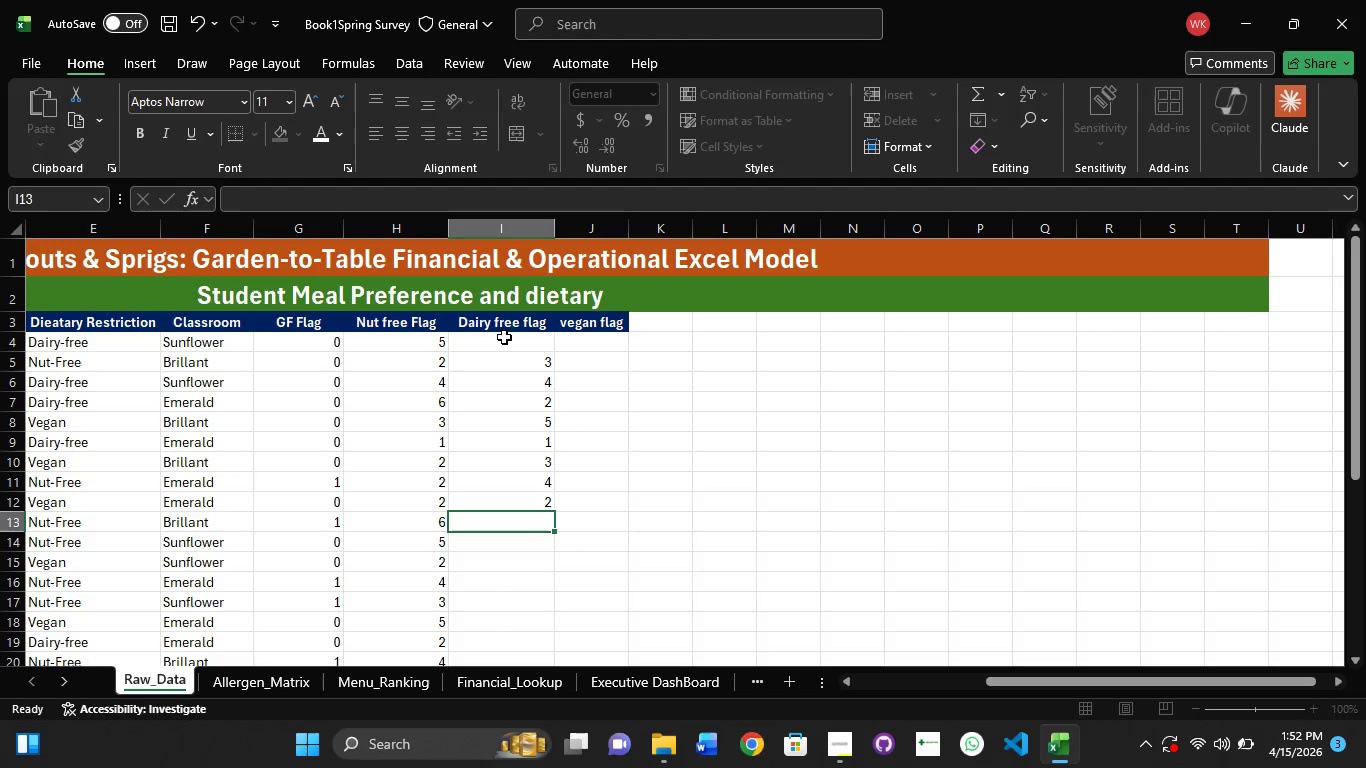 
key(Numpad2)
 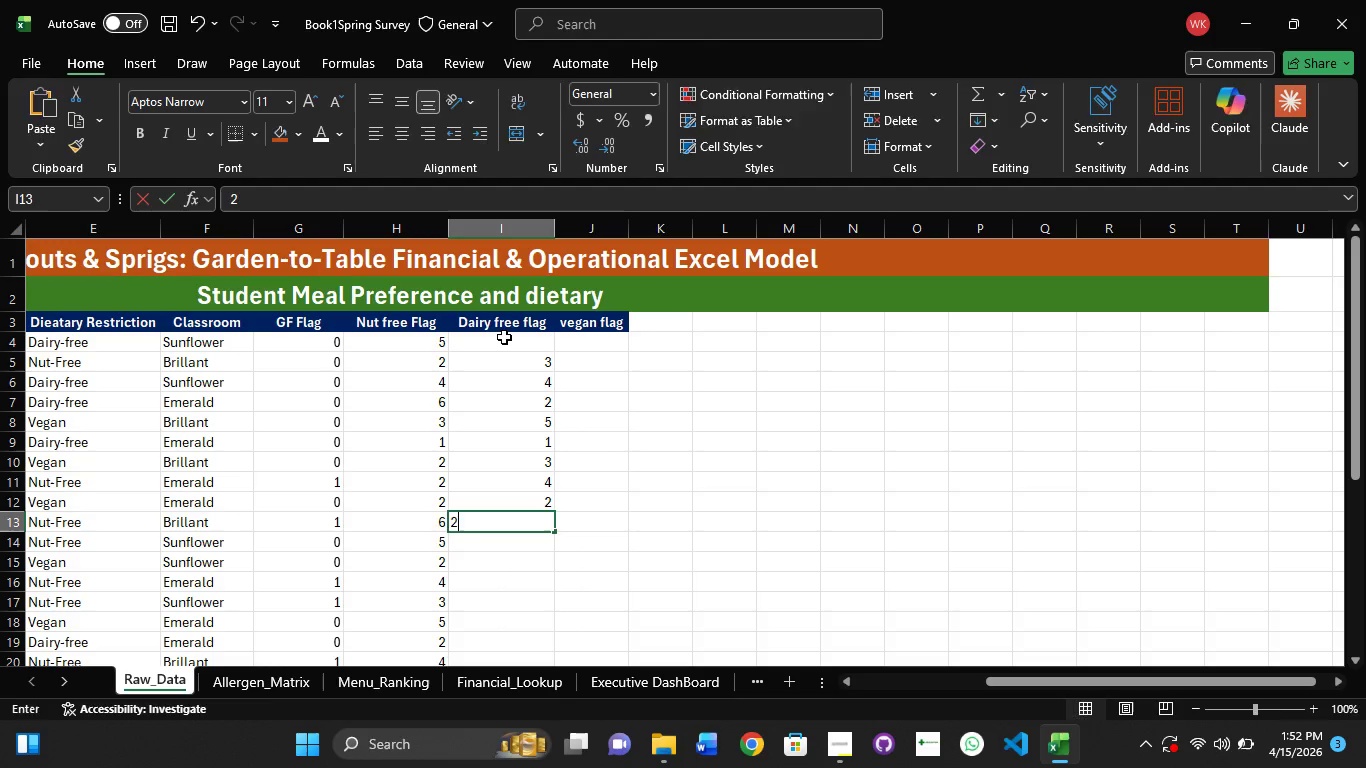 
key(NumpadEnter)
 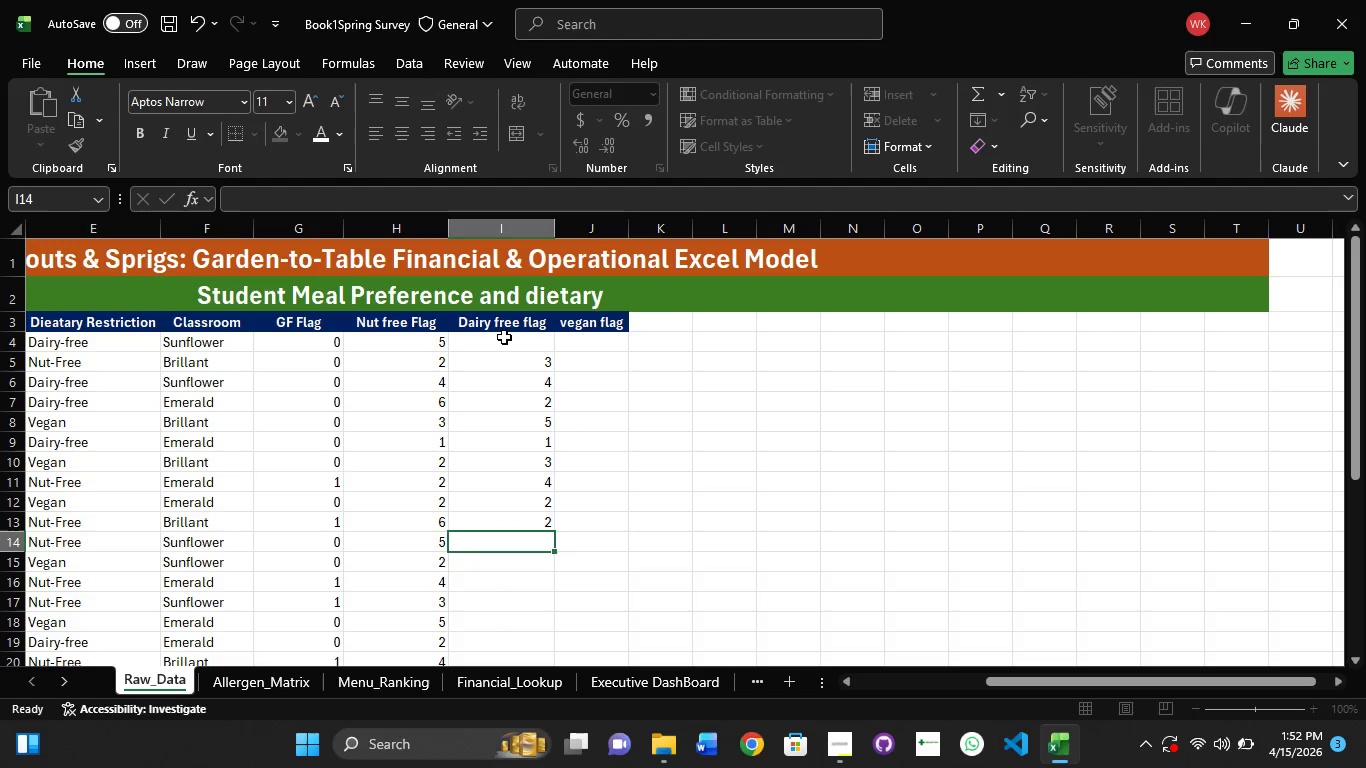 
key(Numpad1)
 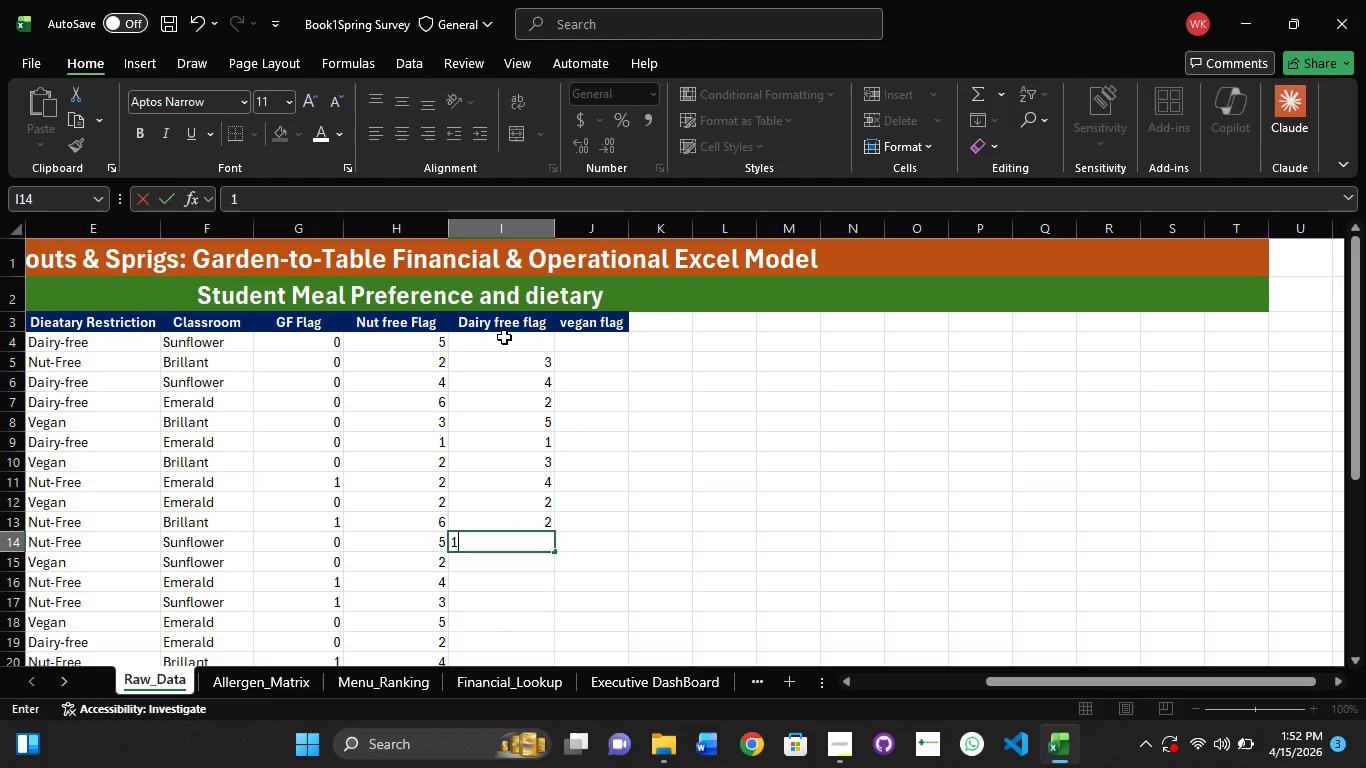 
key(NumpadEnter)
 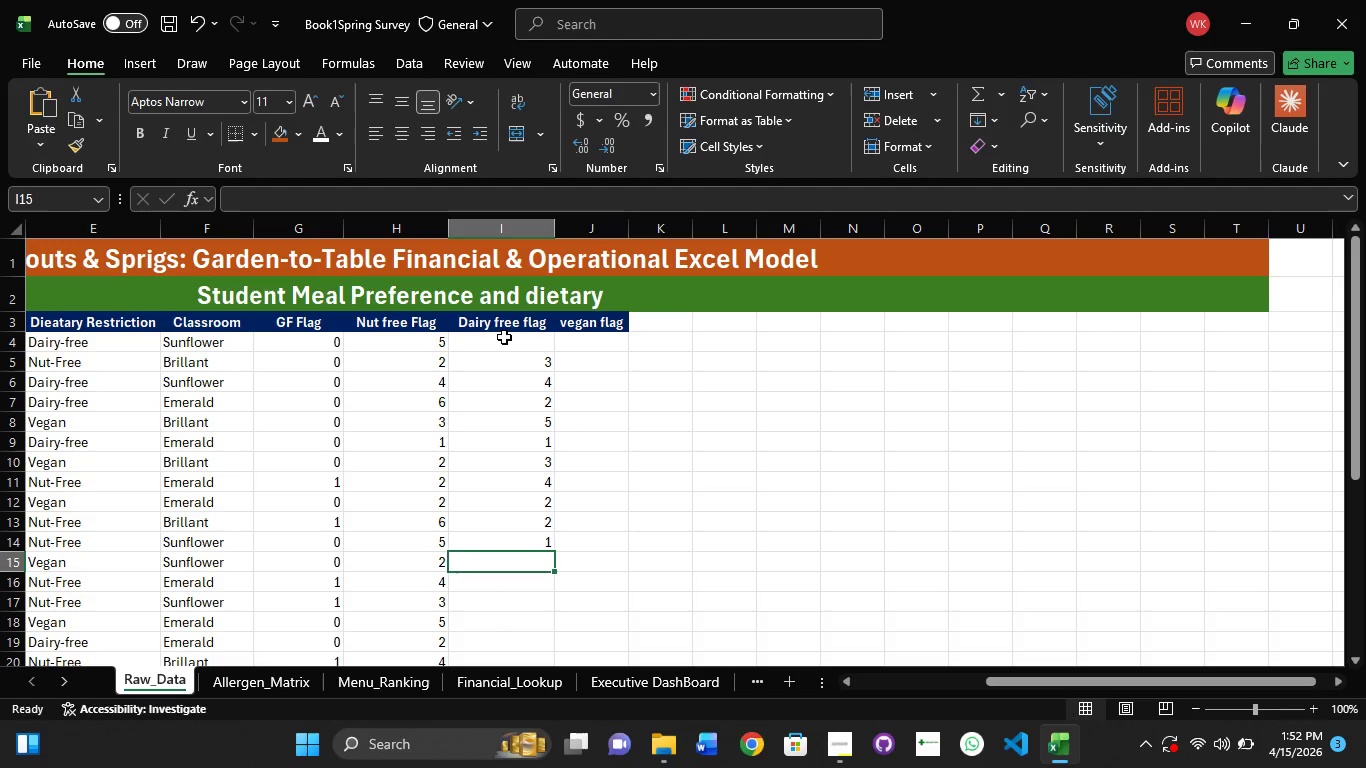 
key(Numpad3)
 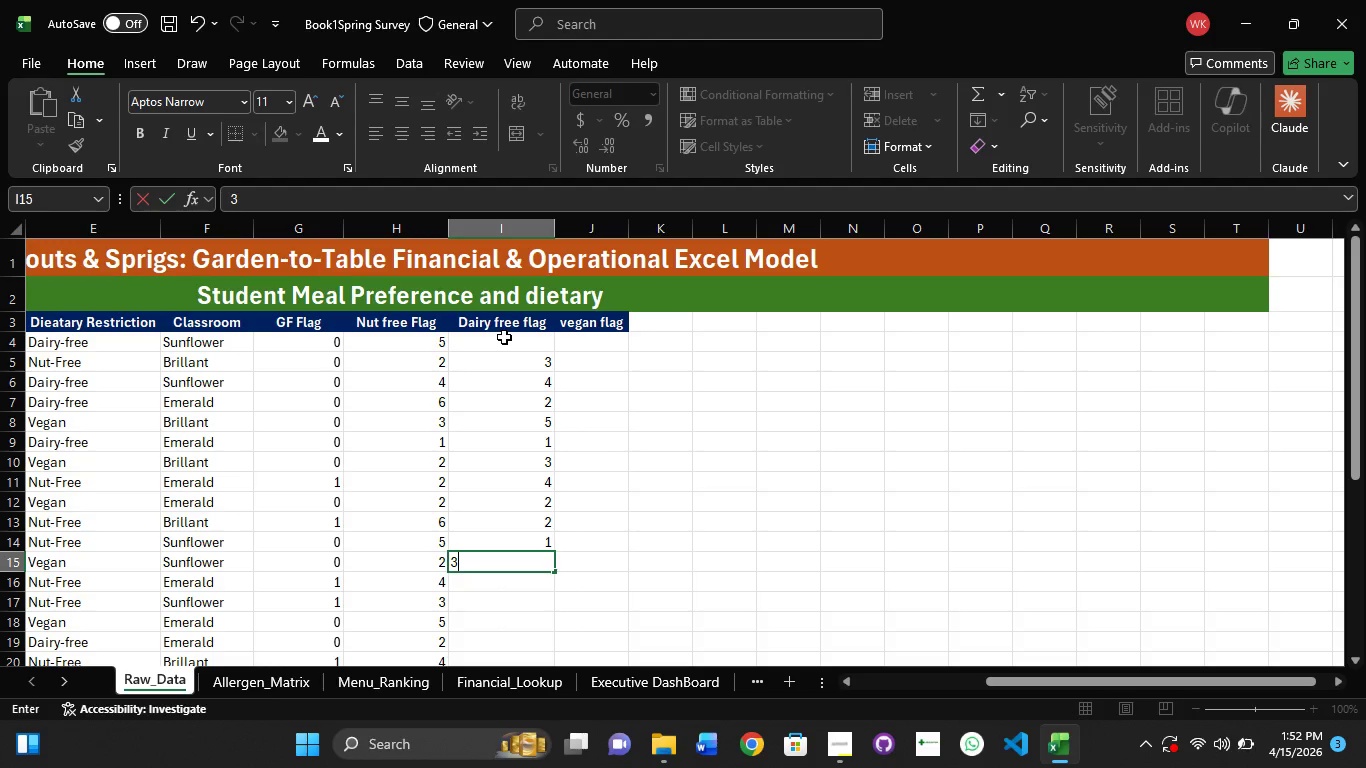 
key(NumpadEnter)
 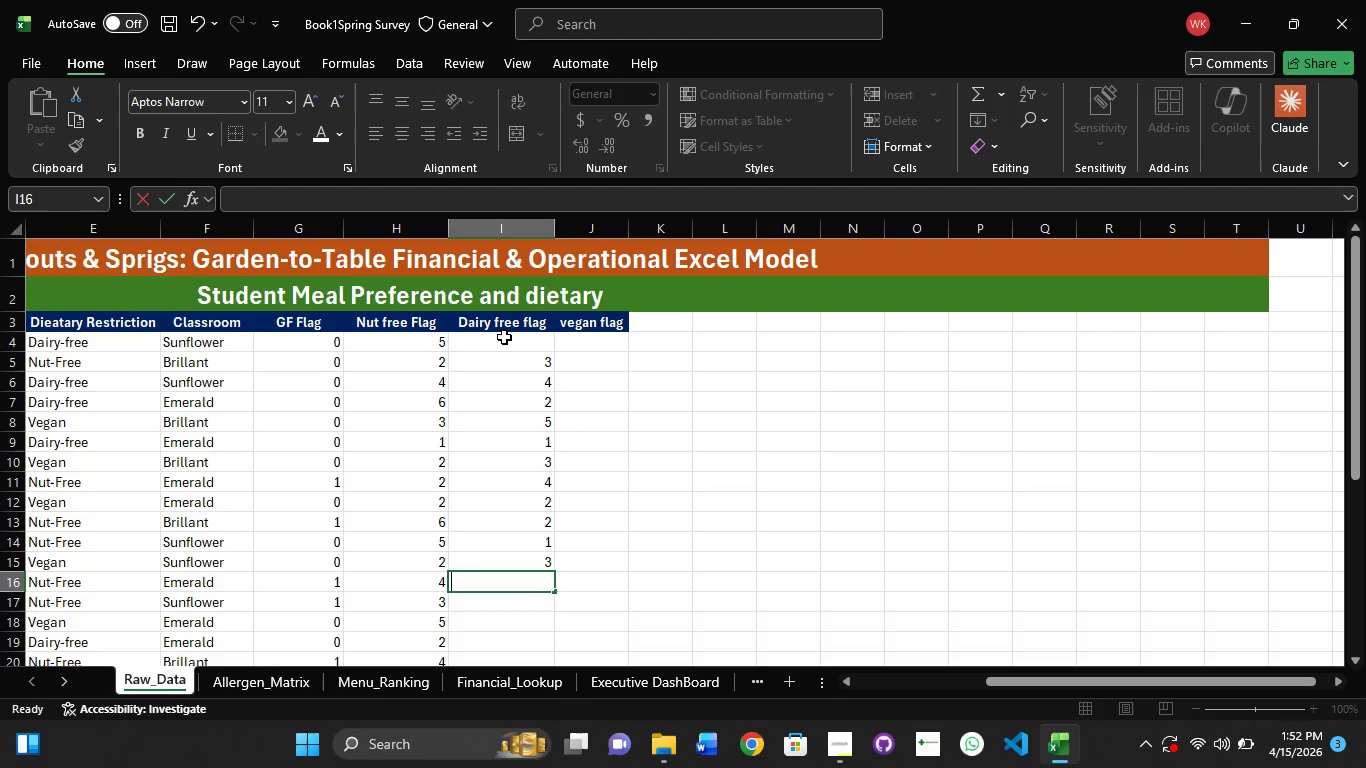 
key(Numpad6)
 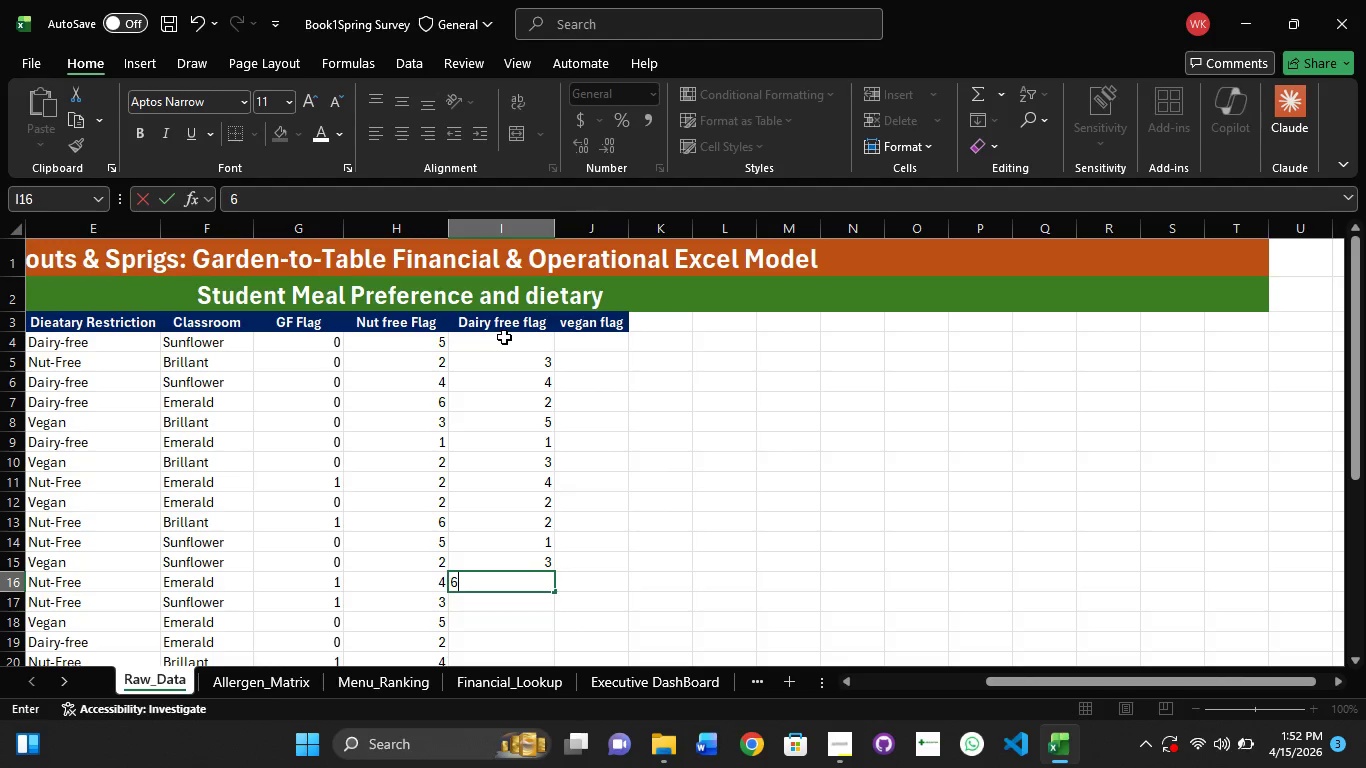 
key(NumpadEnter)
 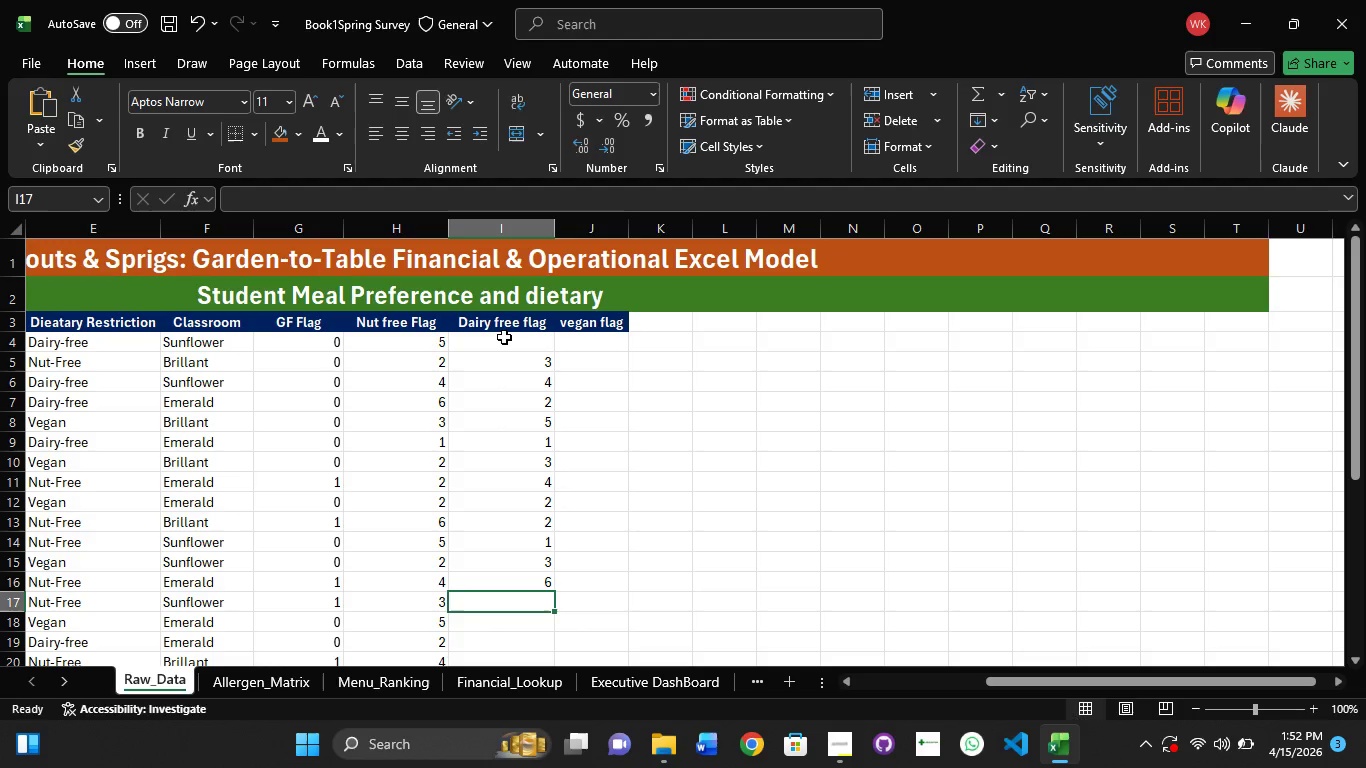 
key(Numpad4)
 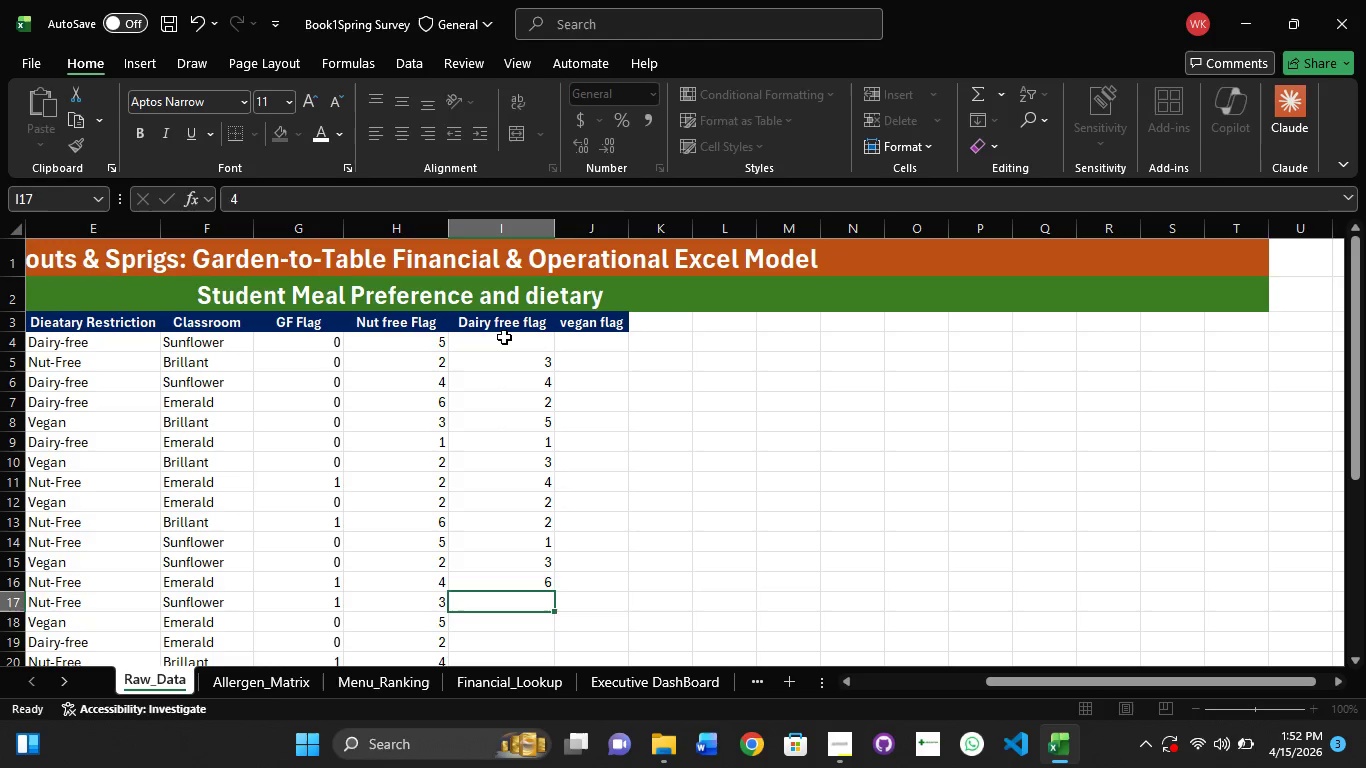 
key(NumpadEnter)
 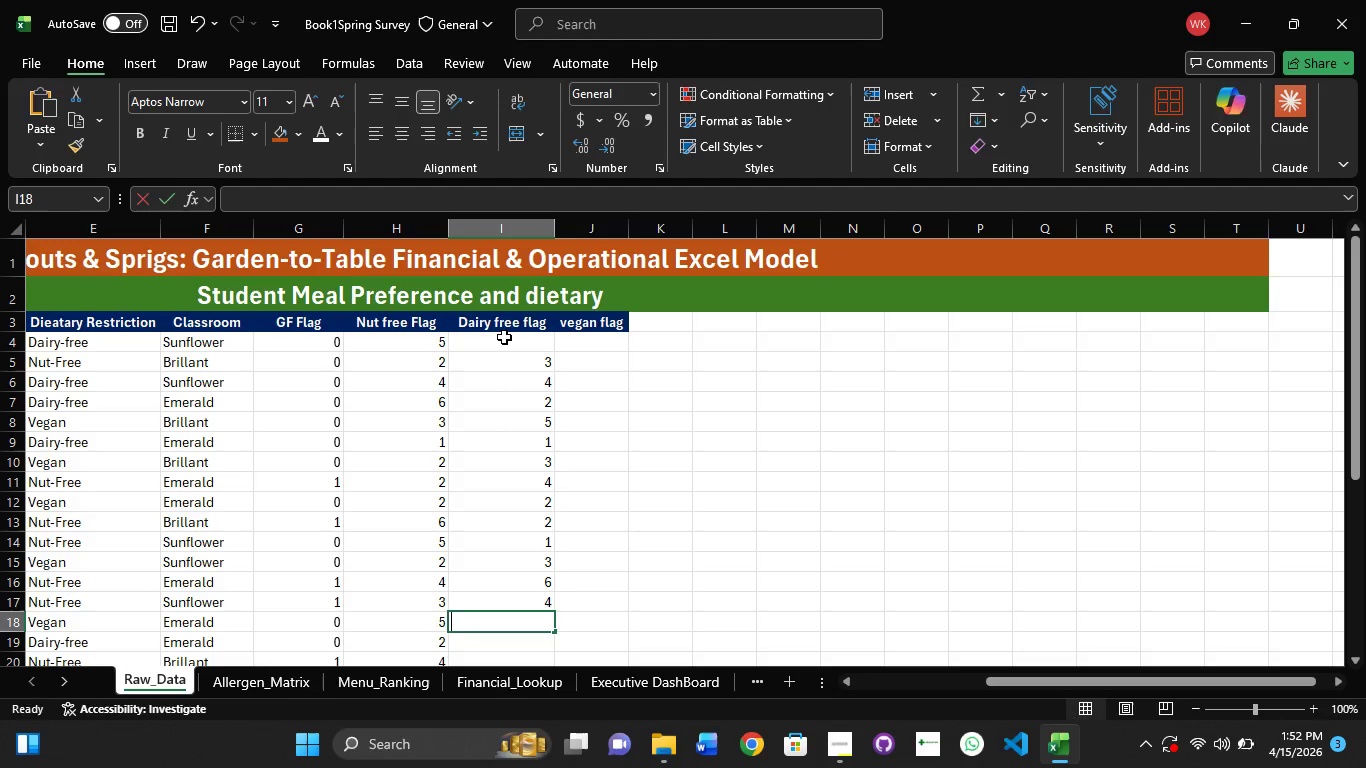 
key(Numpad2)
 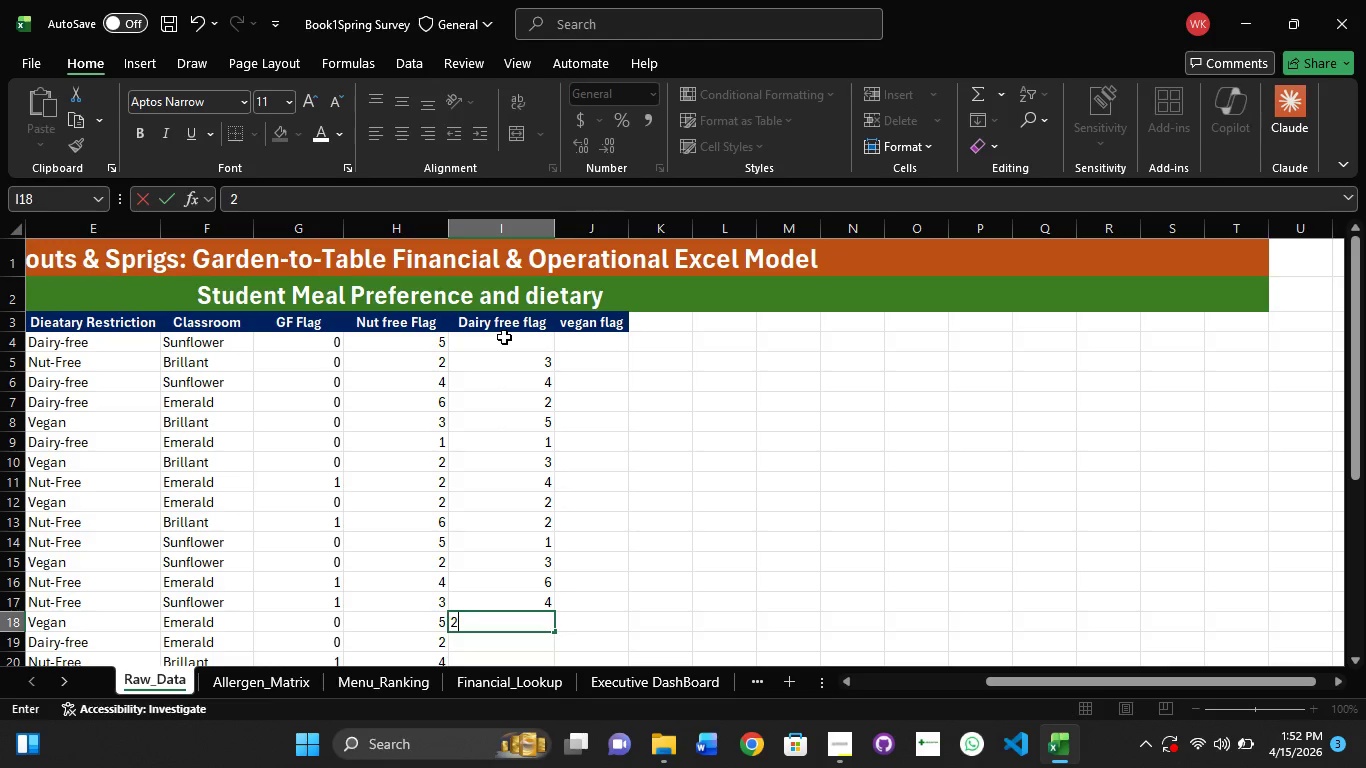 
key(NumpadEnter)
 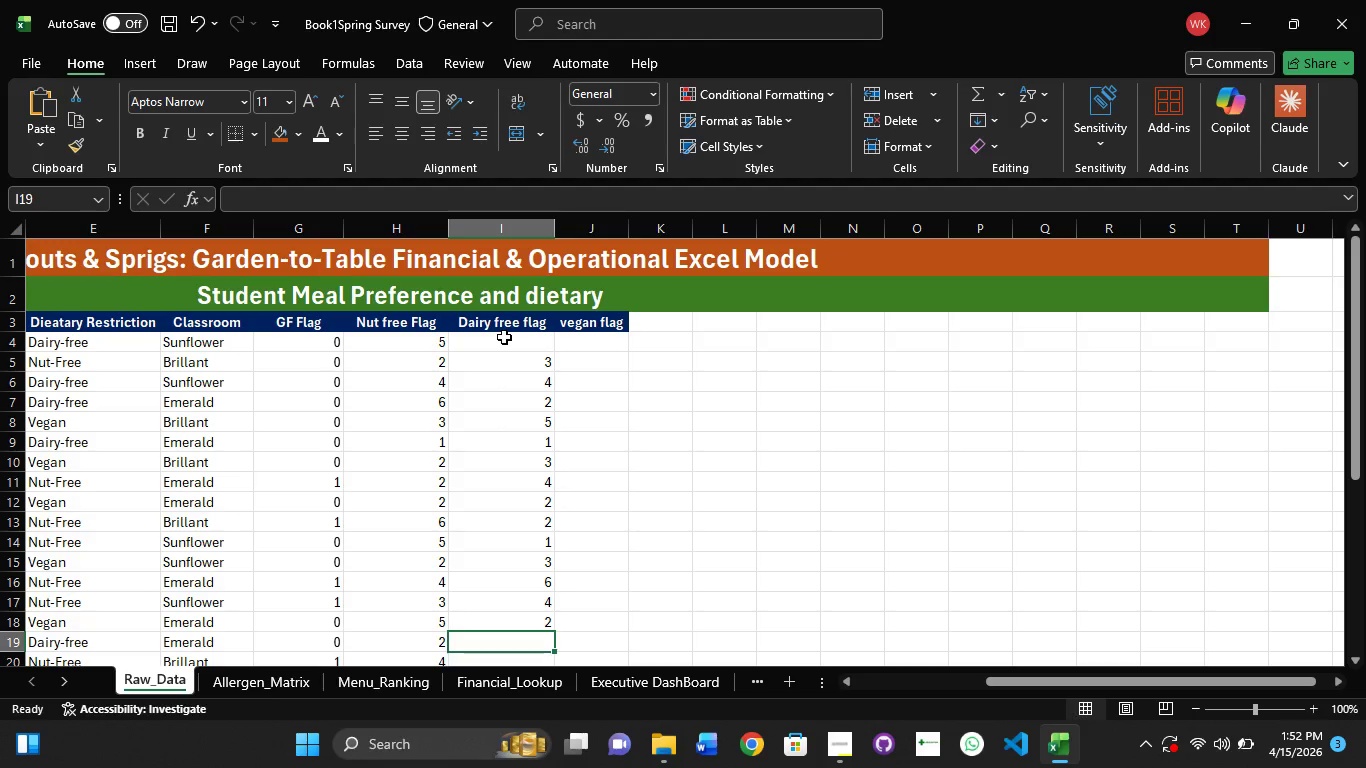 
key(Numpad1)
 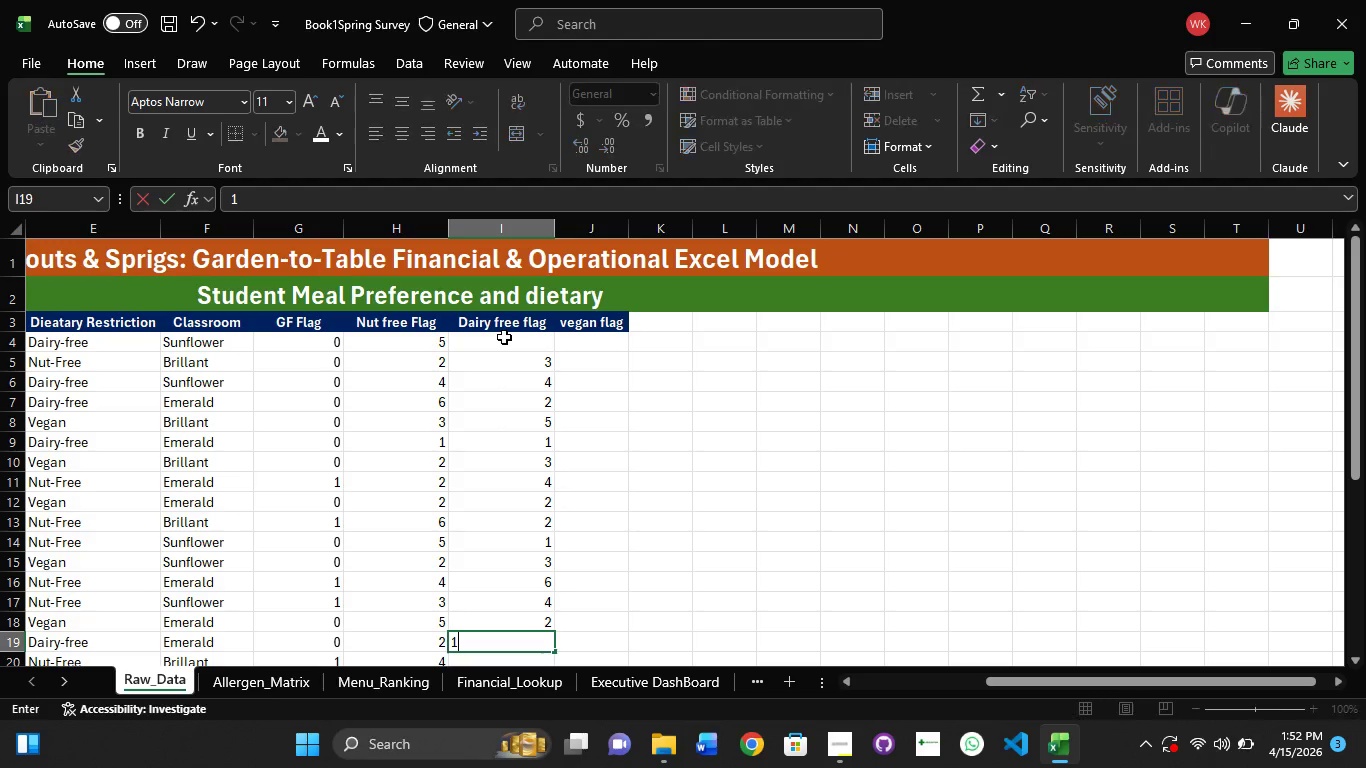 
key(NumpadEnter)
 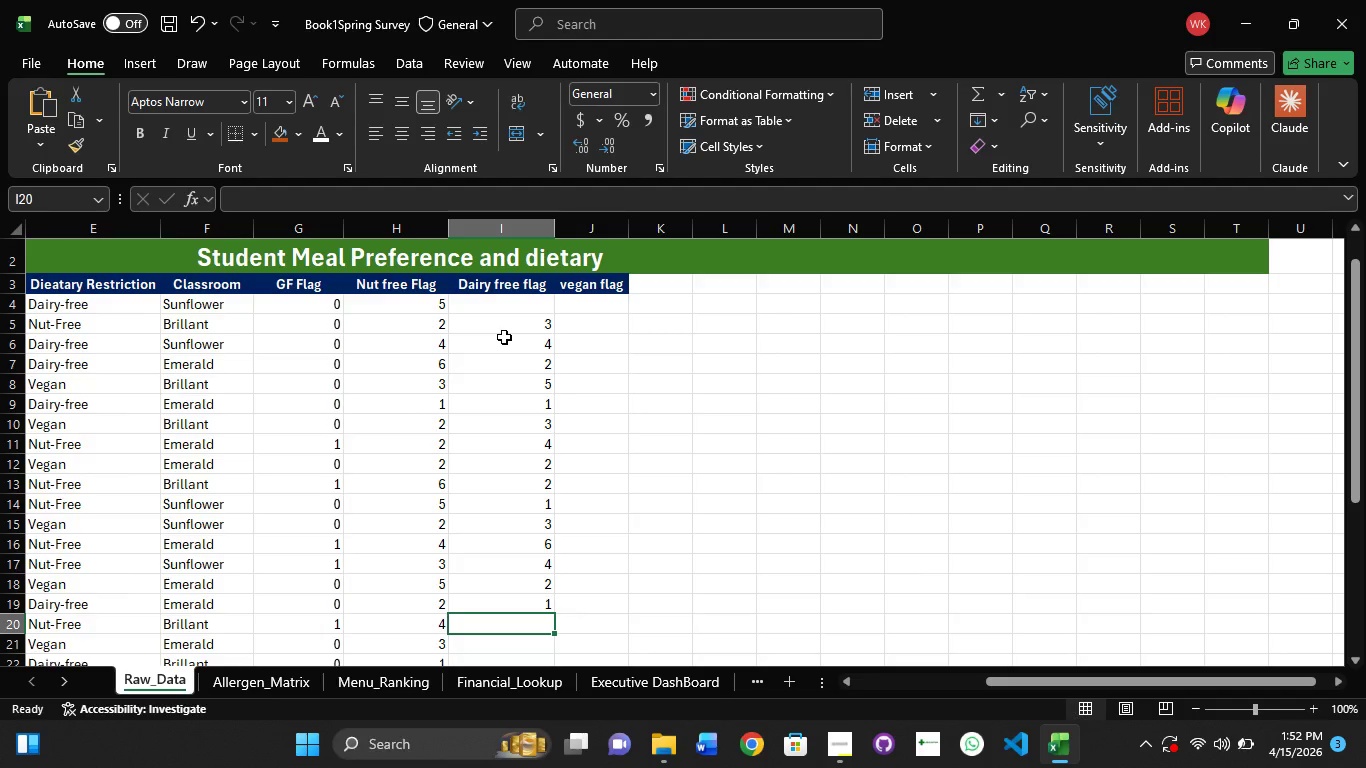 
key(Numpad2)
 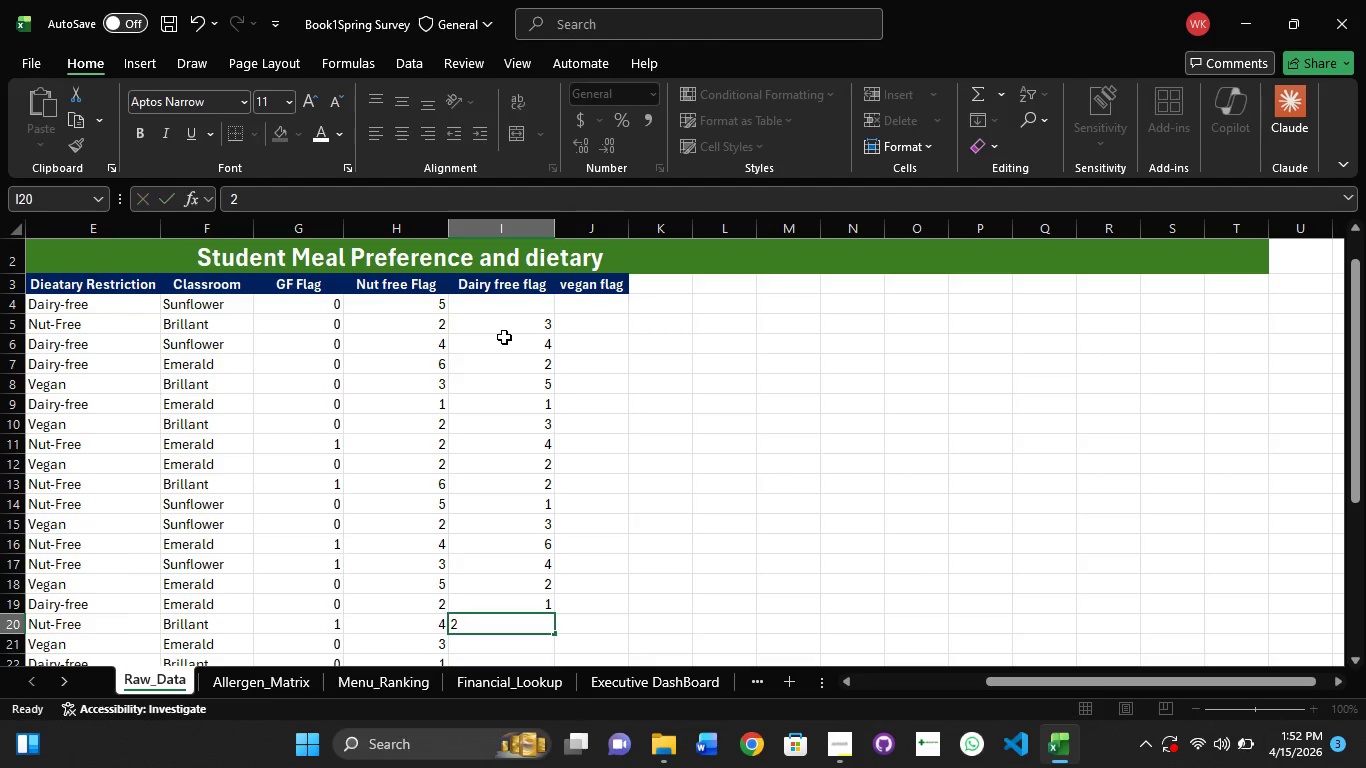 
key(NumpadEnter)
 